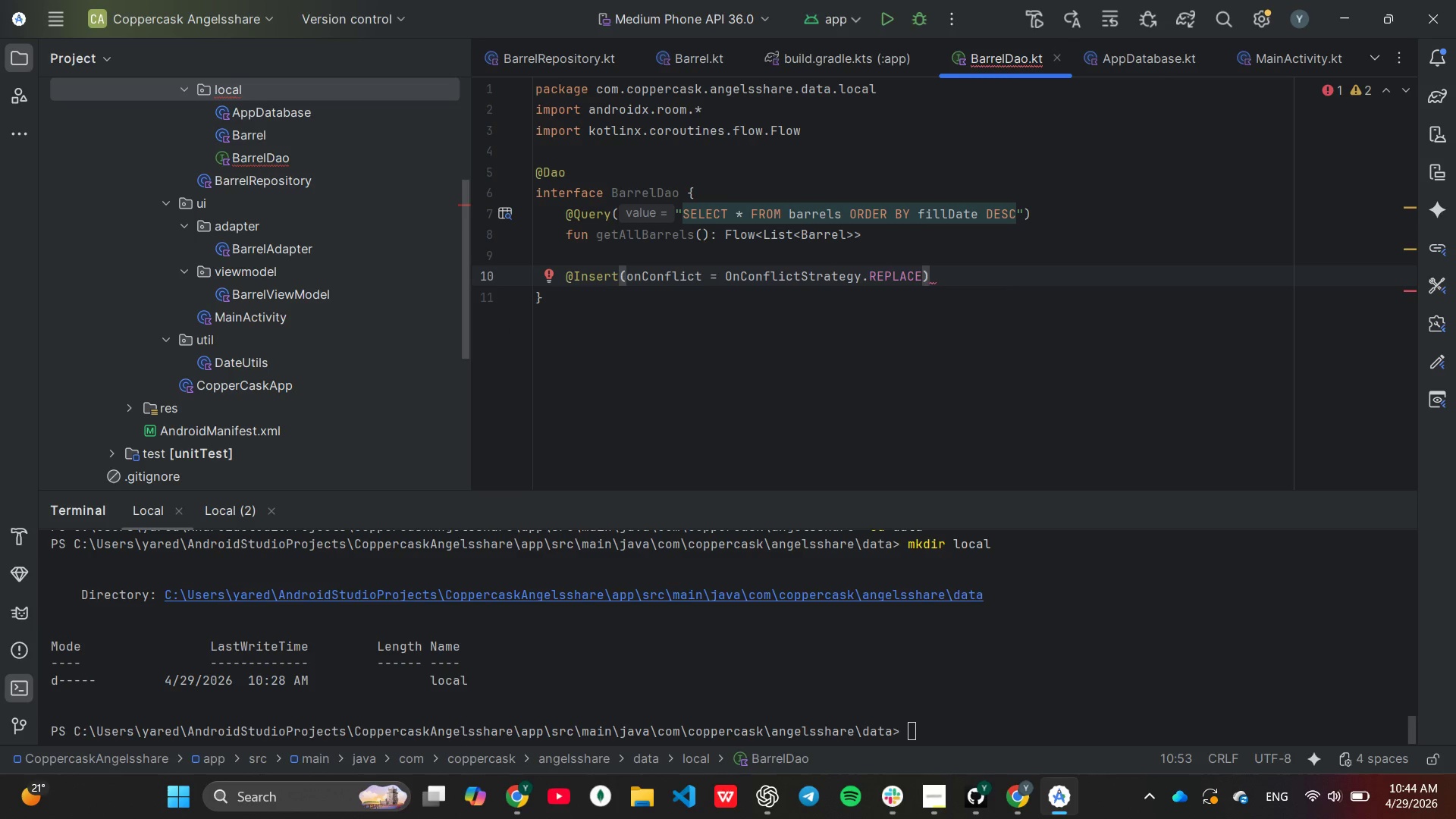 
wait(5.52)
 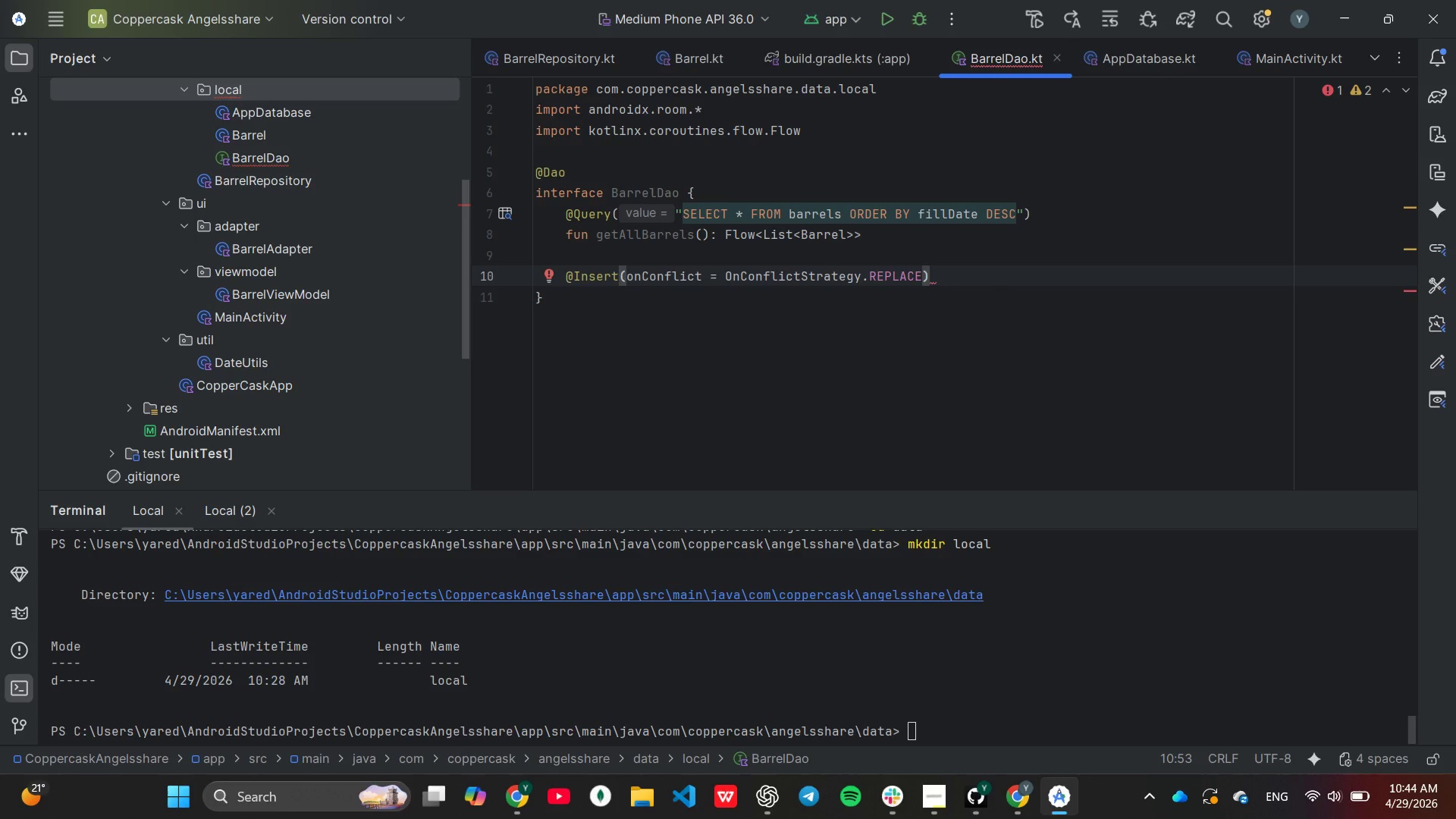 
key(Enter)
 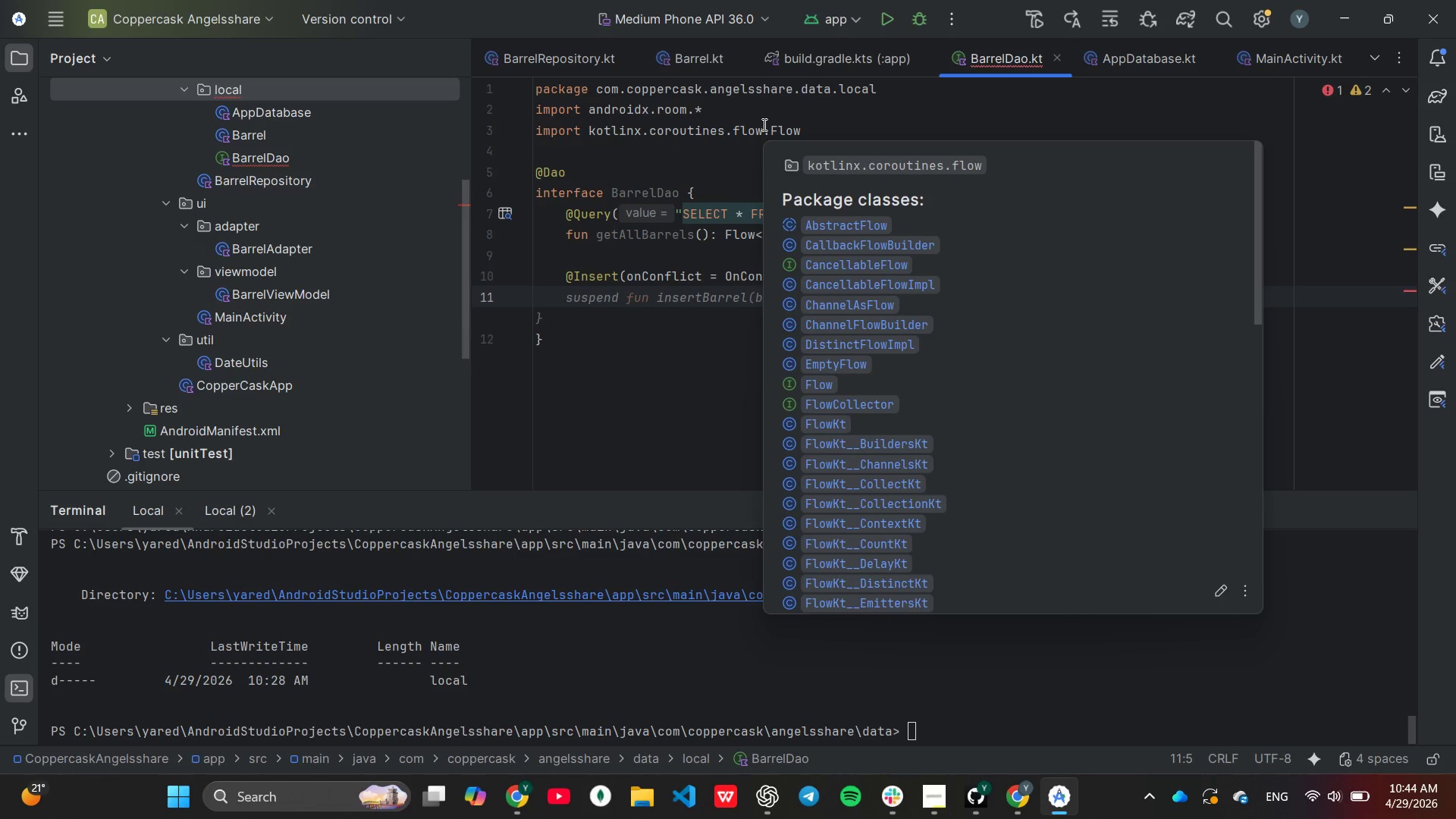 
key(Tab)
 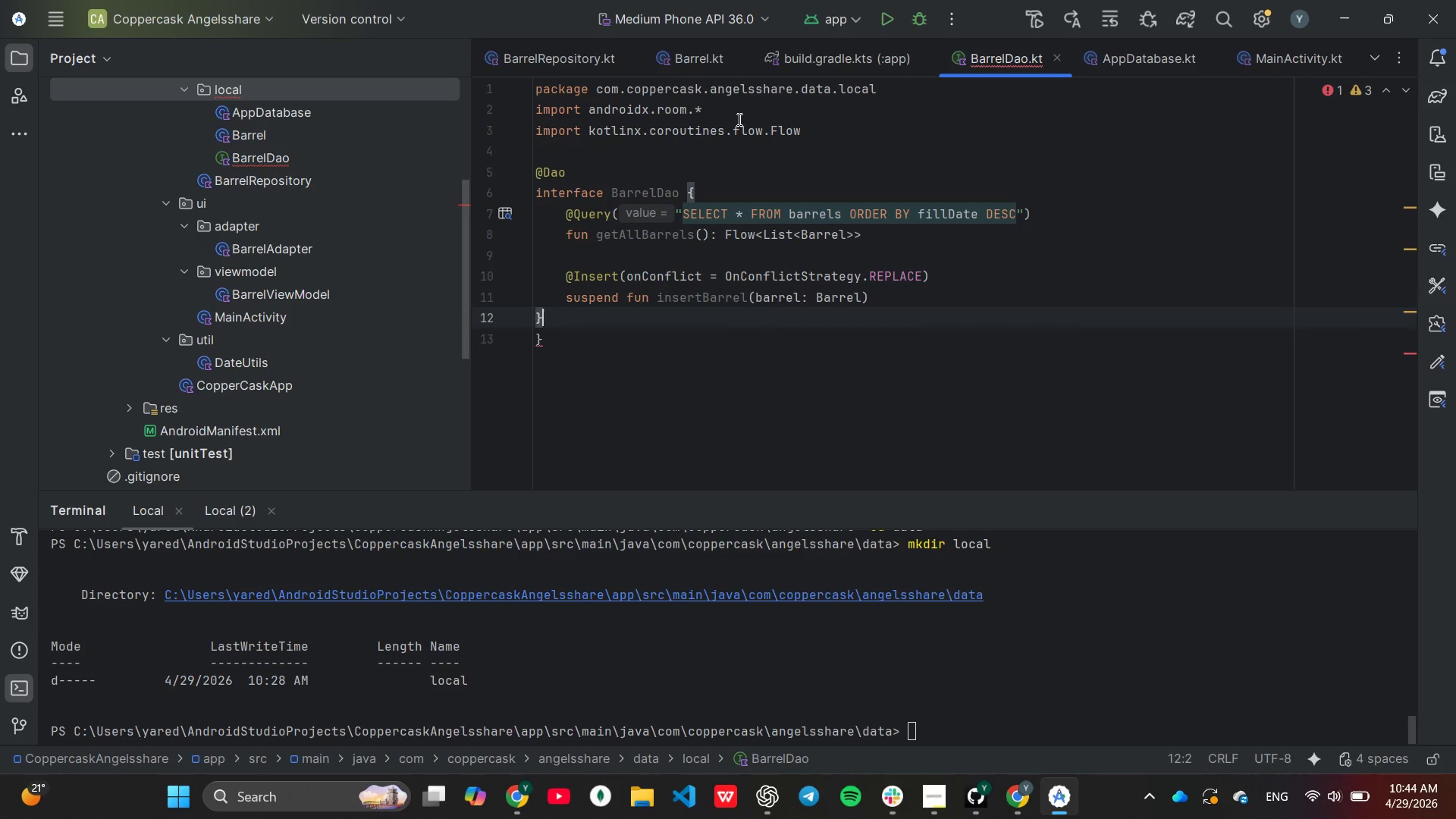 
key(Backspace)
 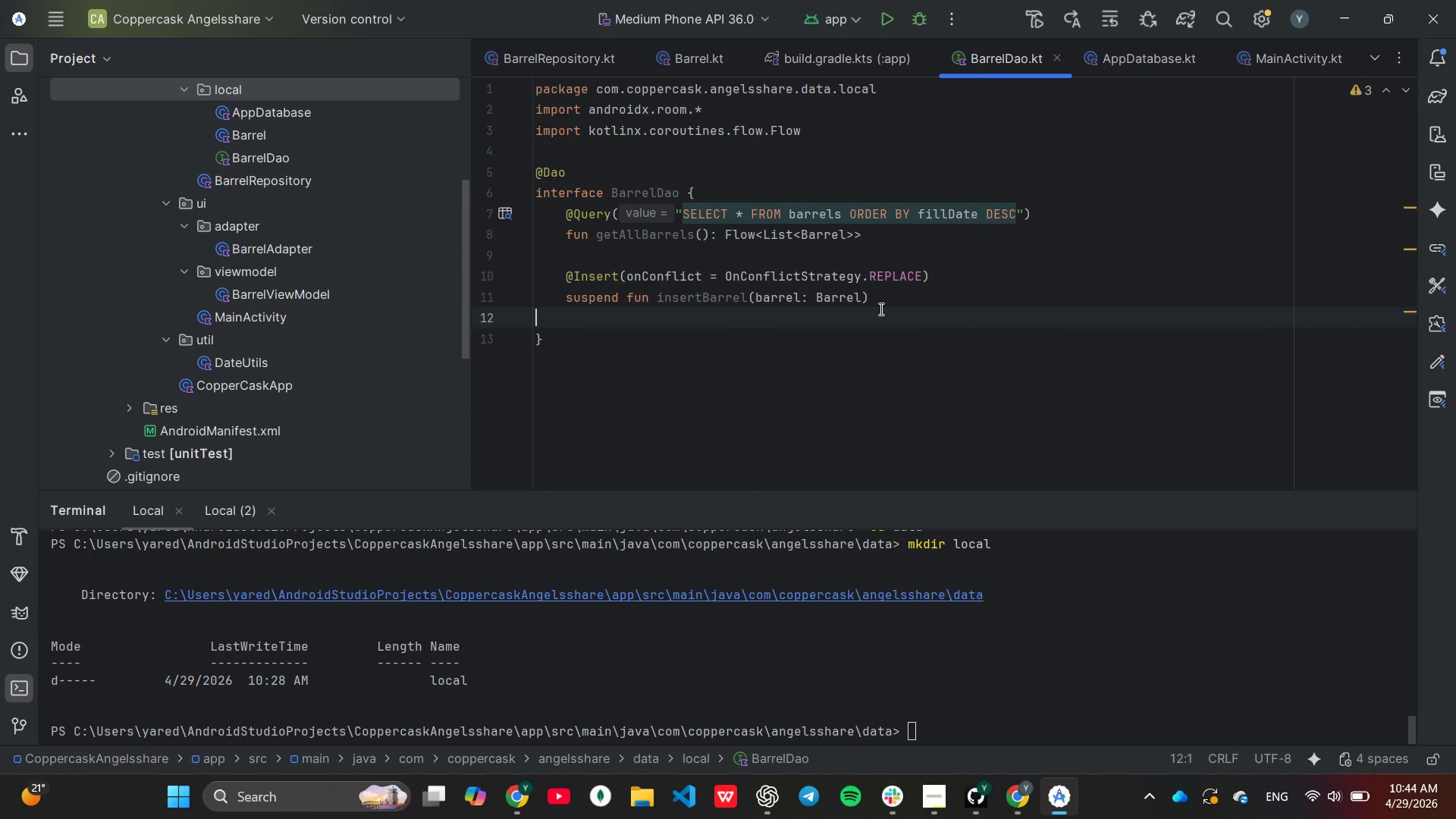 
left_click([880, 300])
 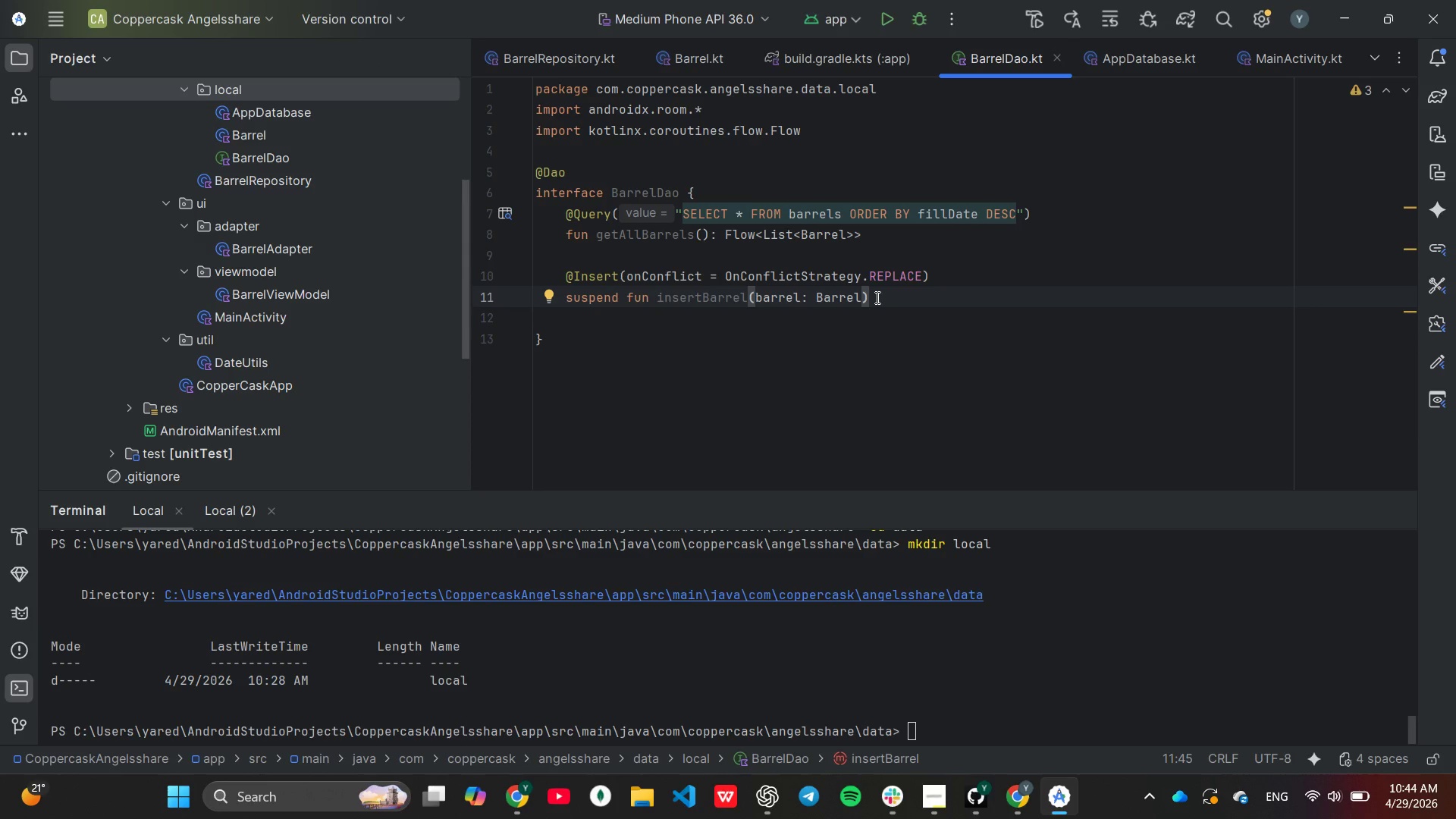 
key(Enter)
 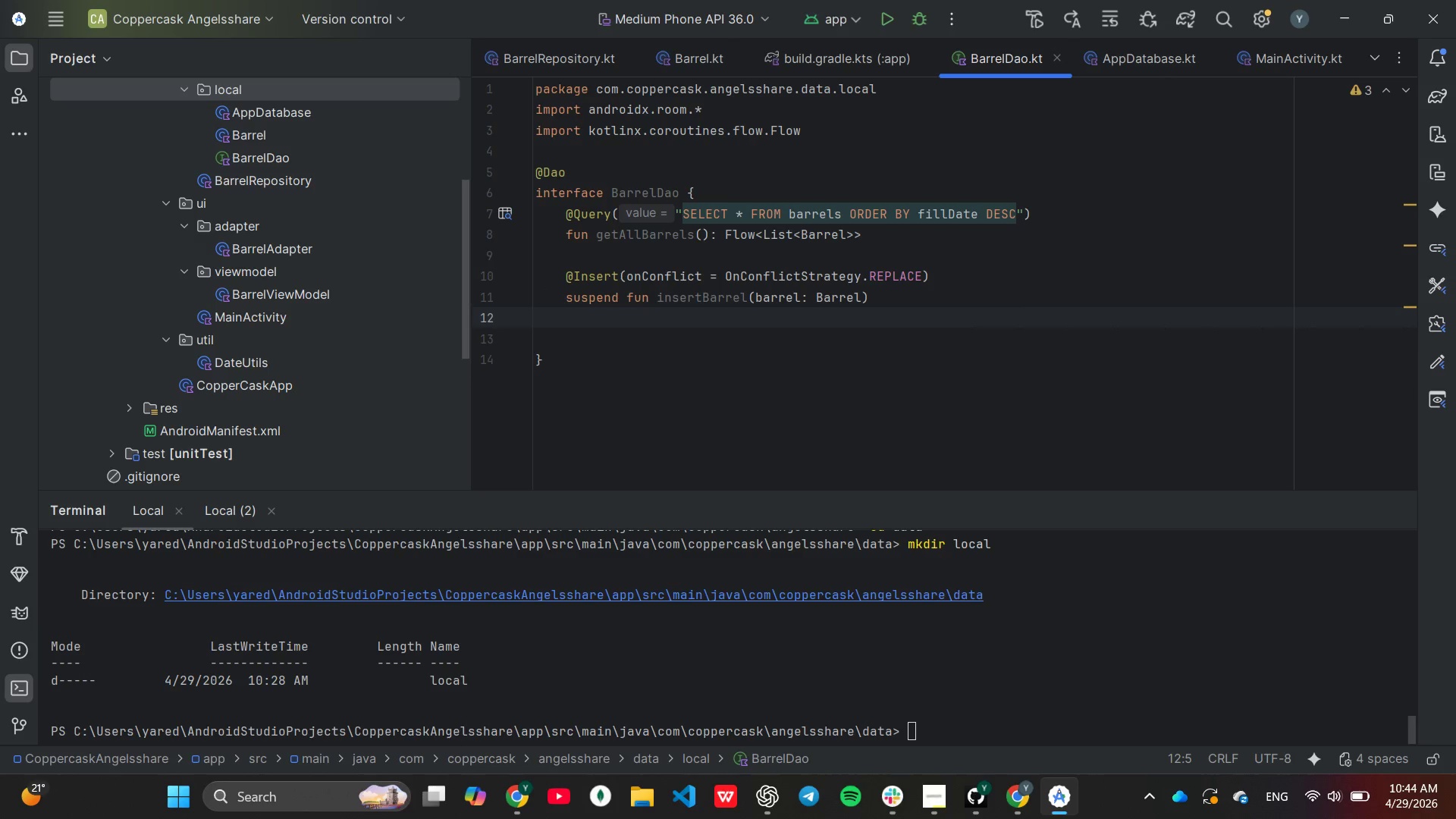 
key(Enter)
 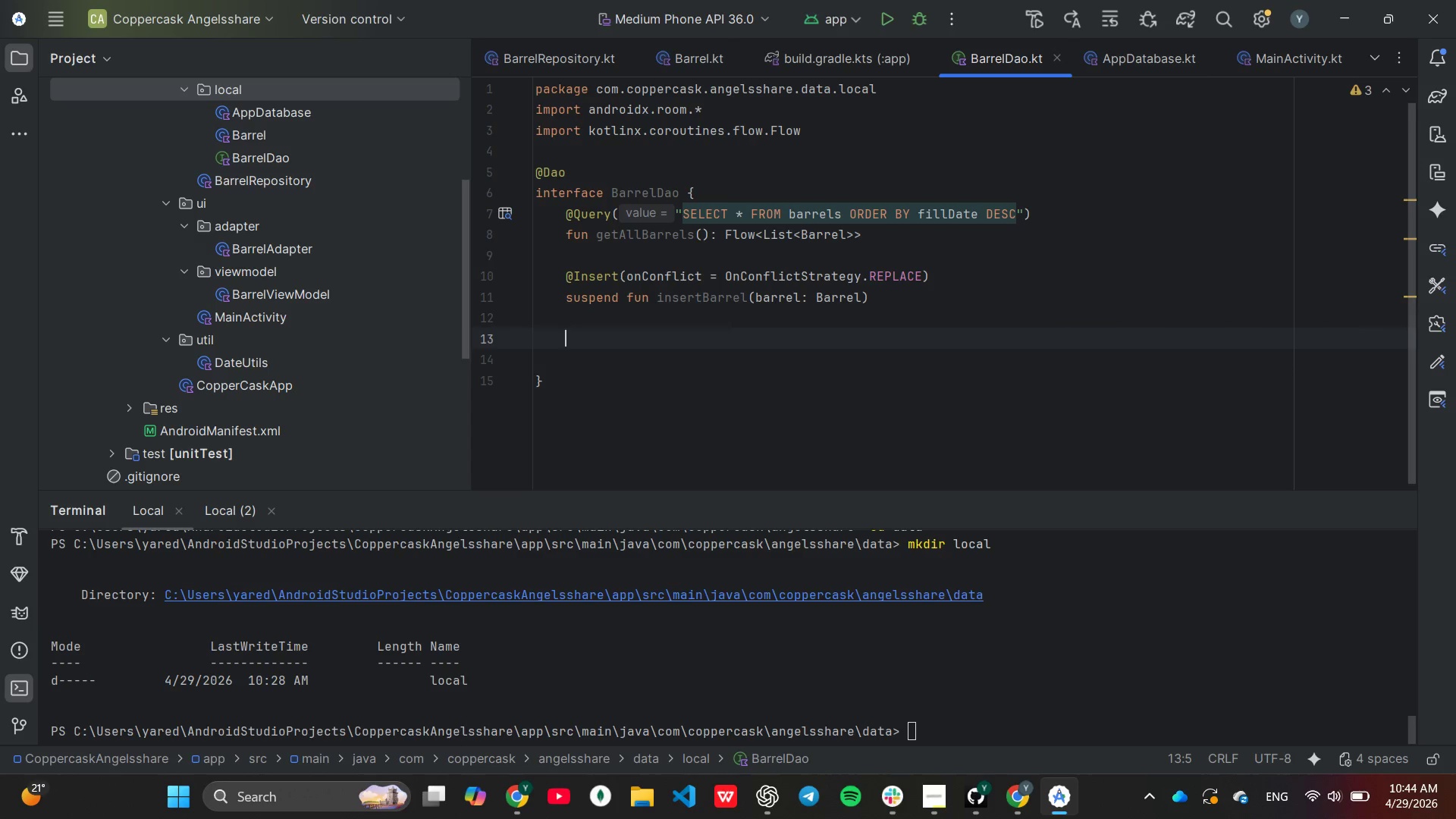 
key(Shift+2)
 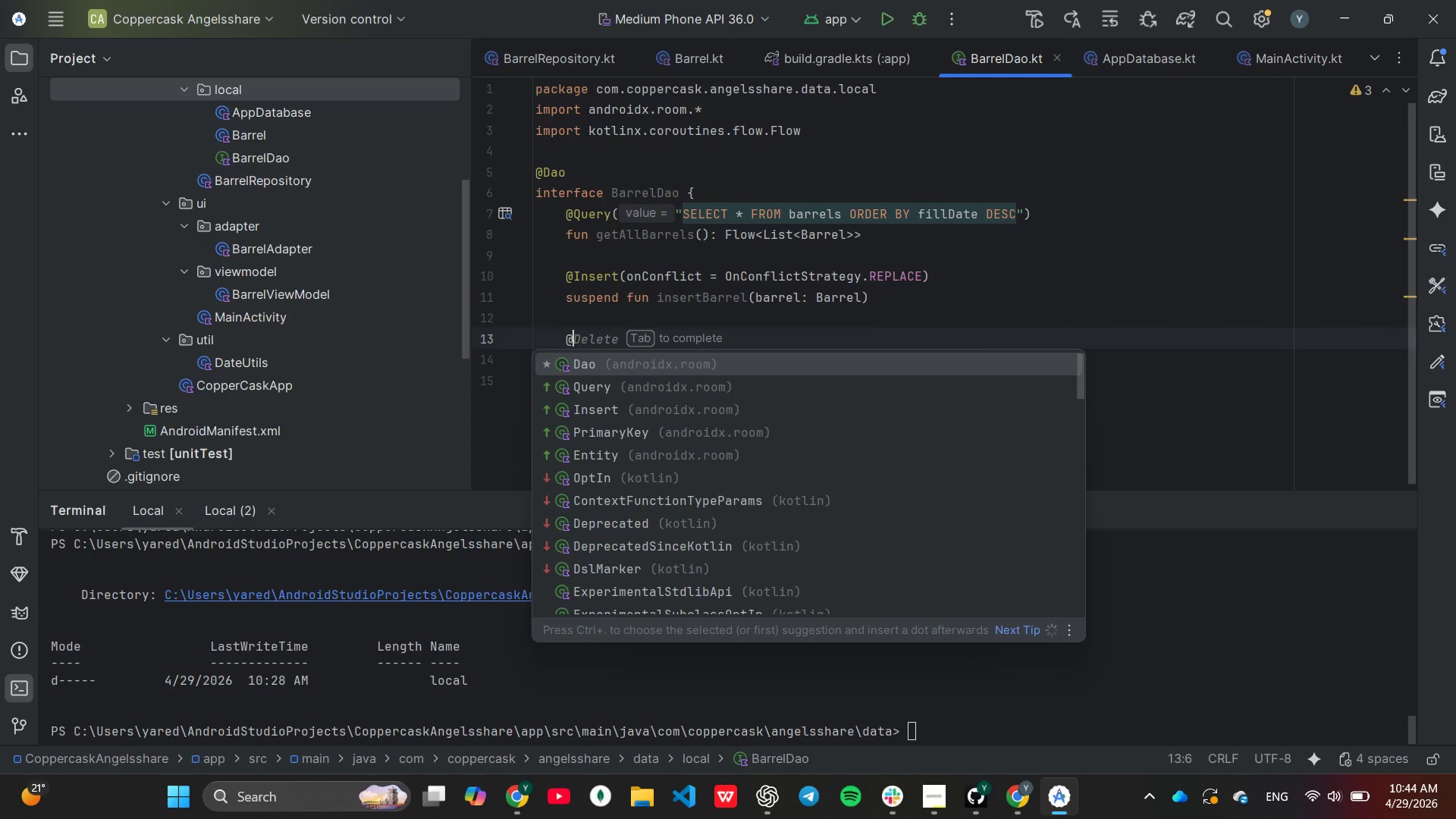 
key(Tab)
 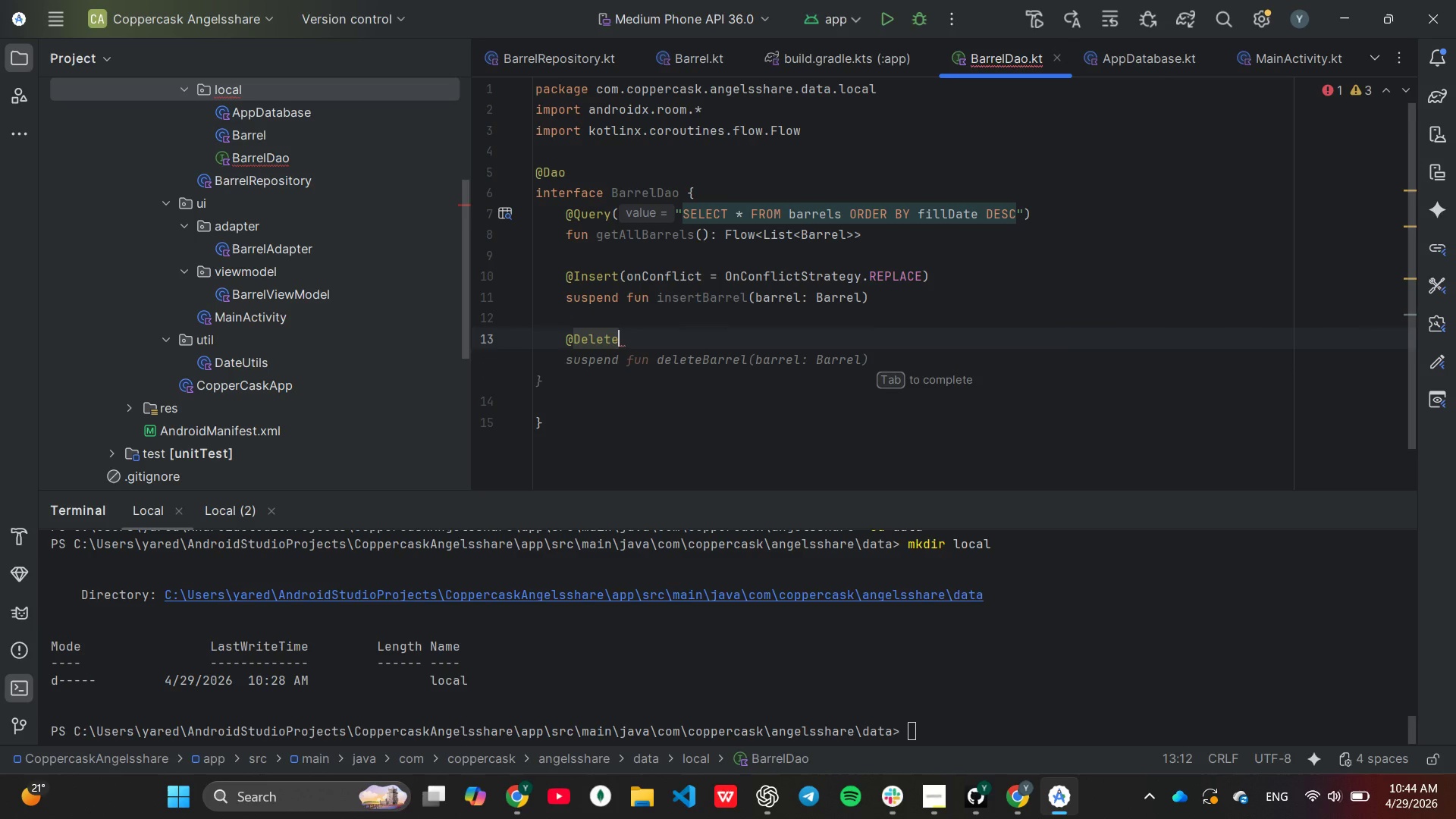 
key(Tab)
 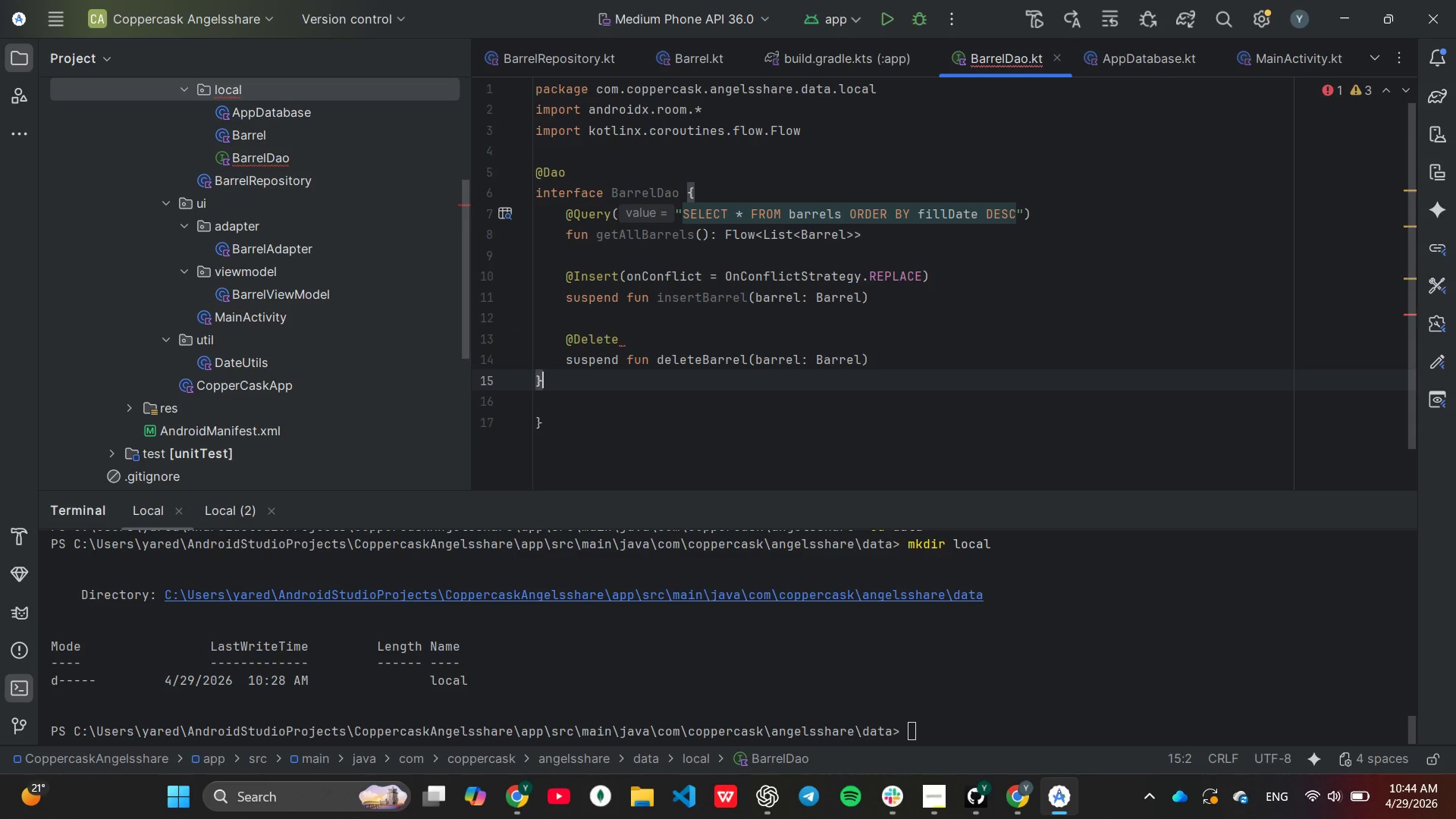 
key(Backspace)
 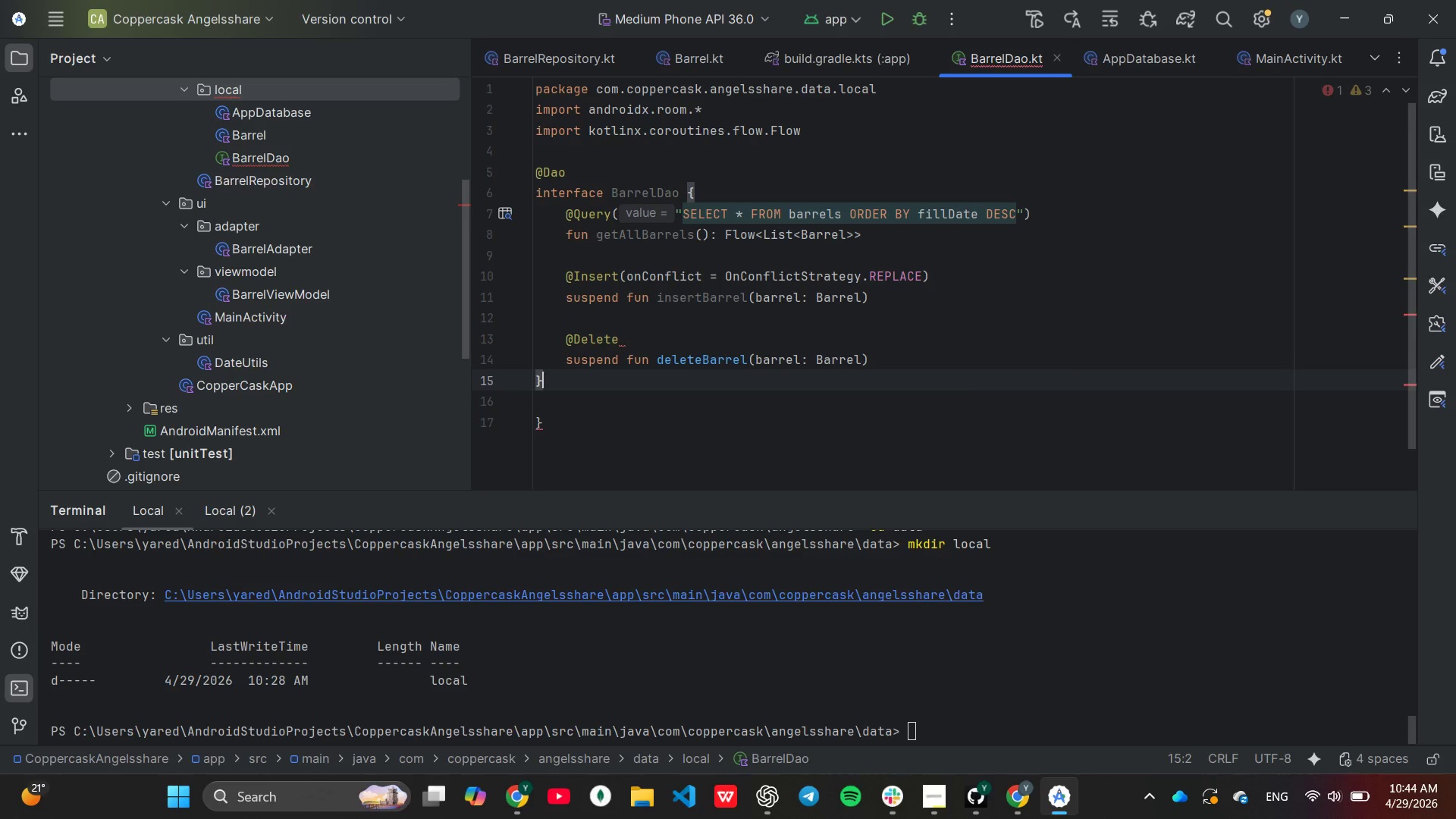 
key(Backspace)
 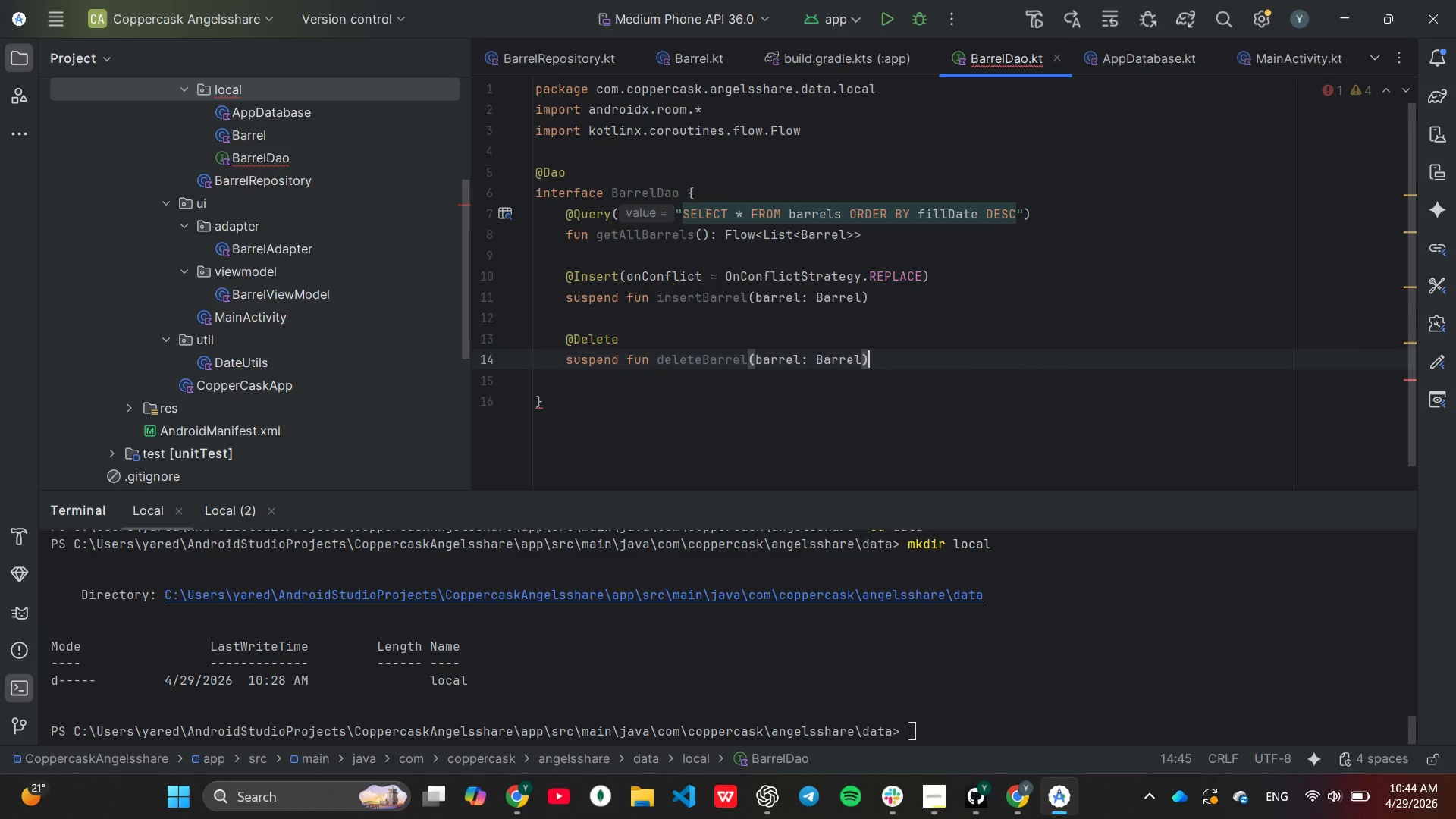 
key(ArrowDown)
 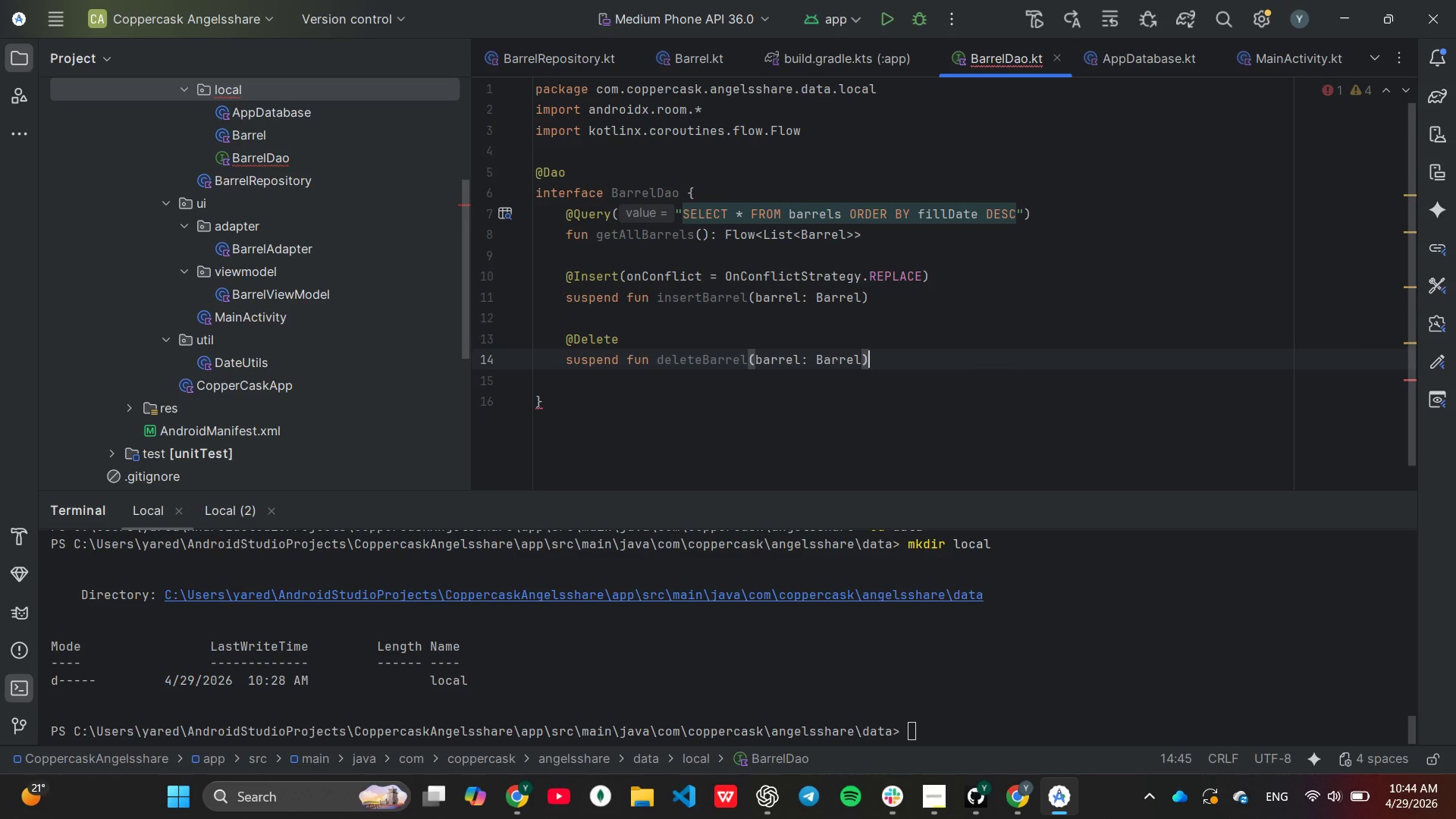 
key(Backspace)
 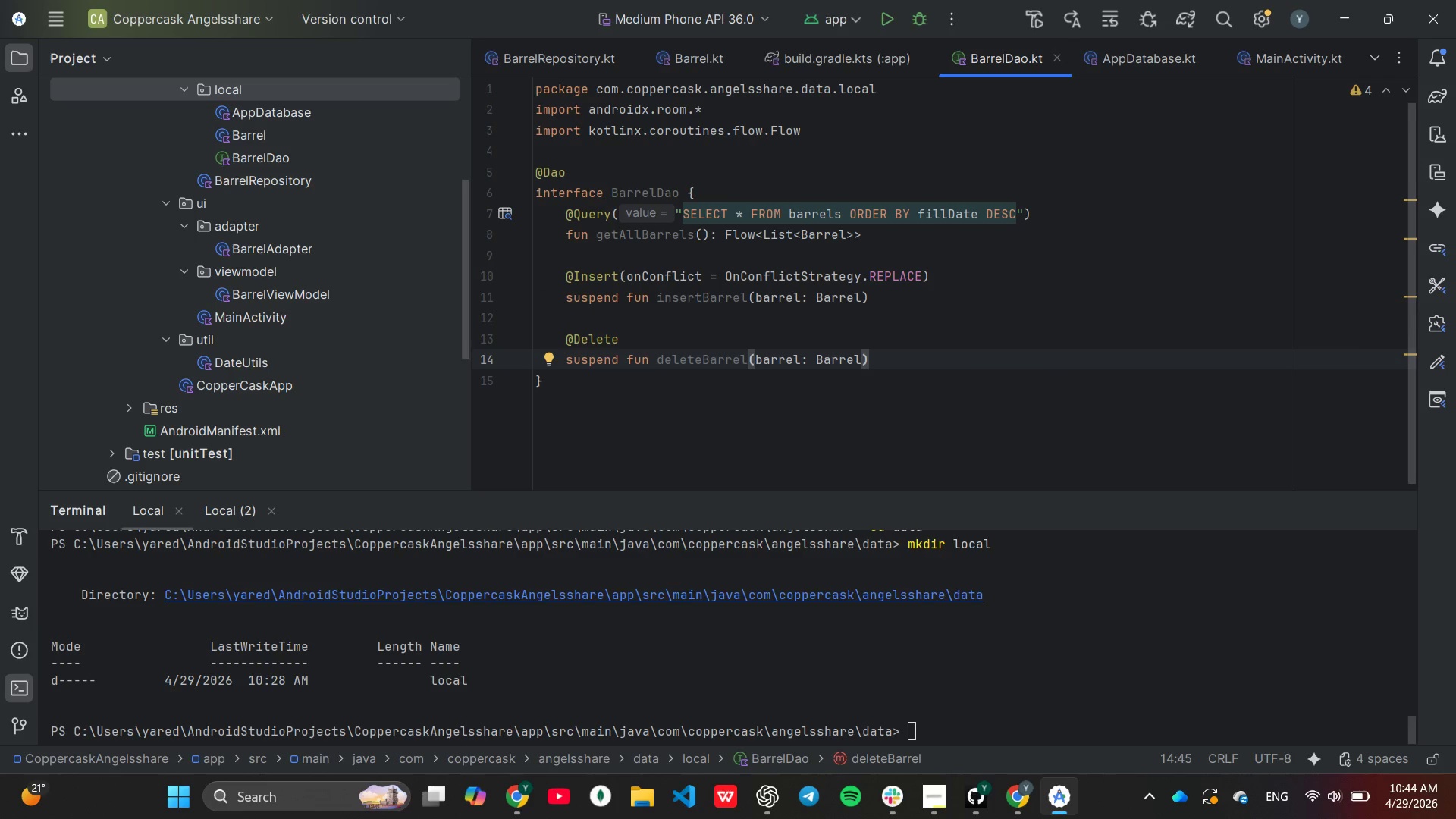 
wait(8.03)
 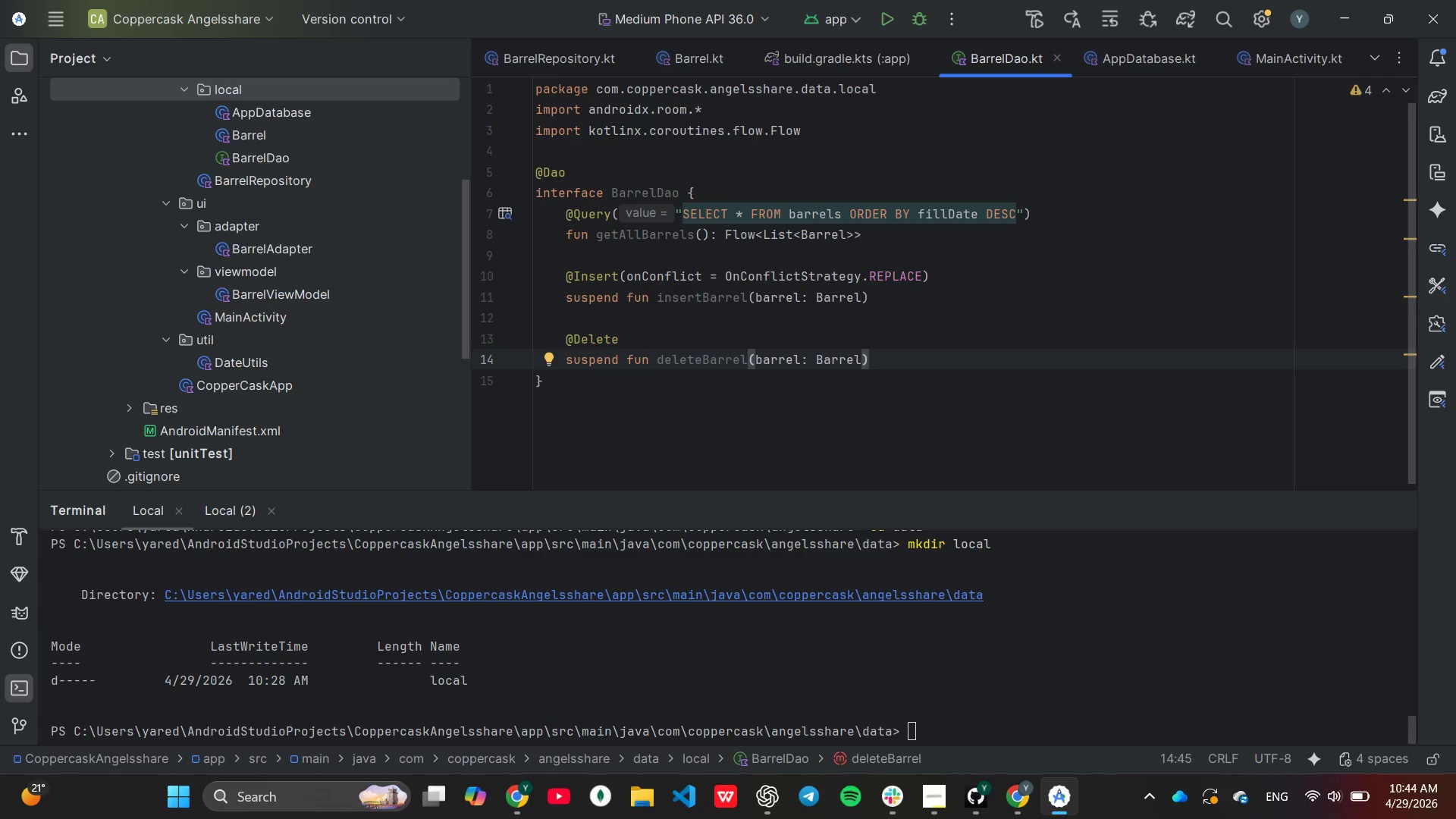 
double_click([259, 111])
 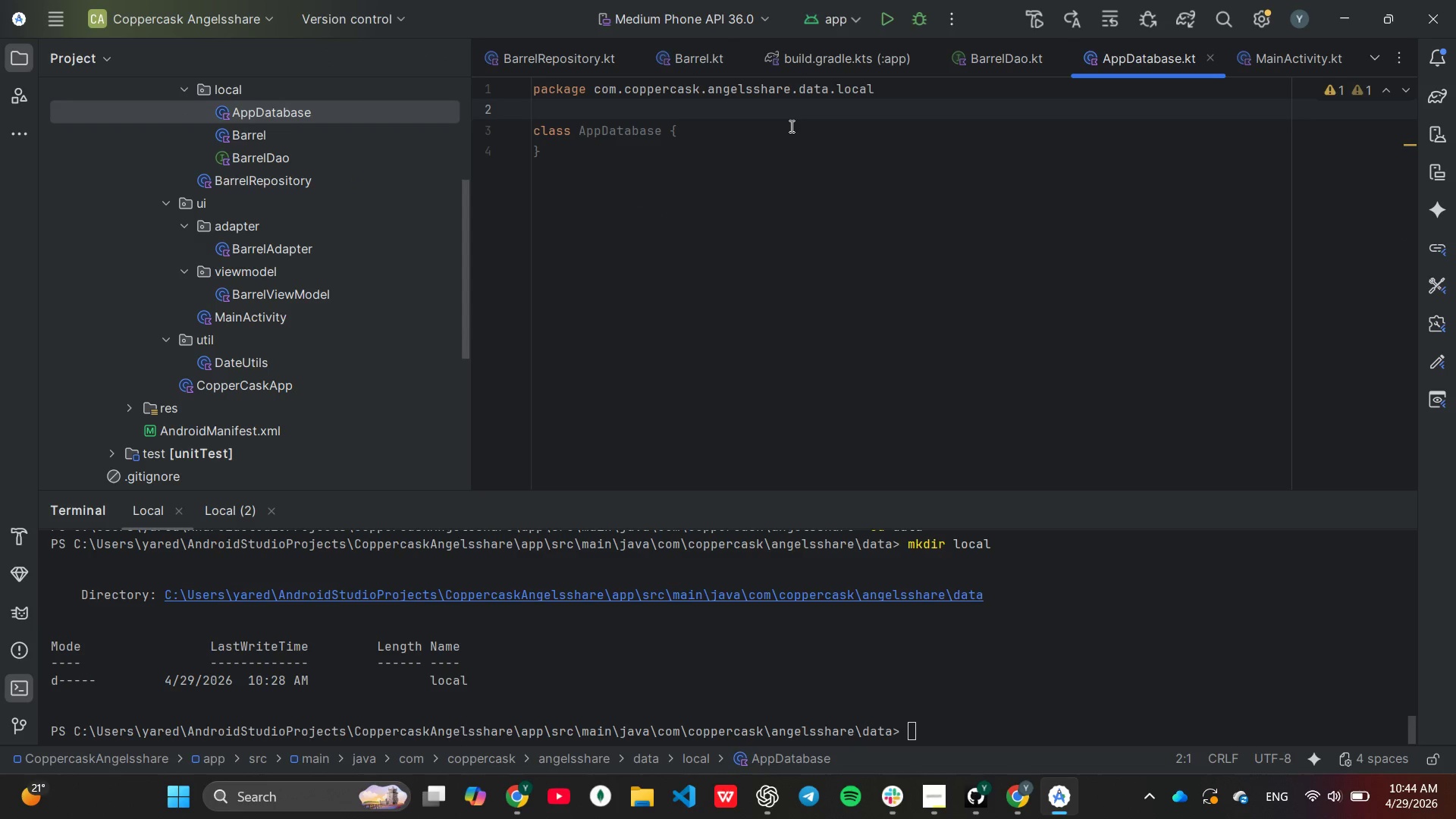 
wait(5.39)
 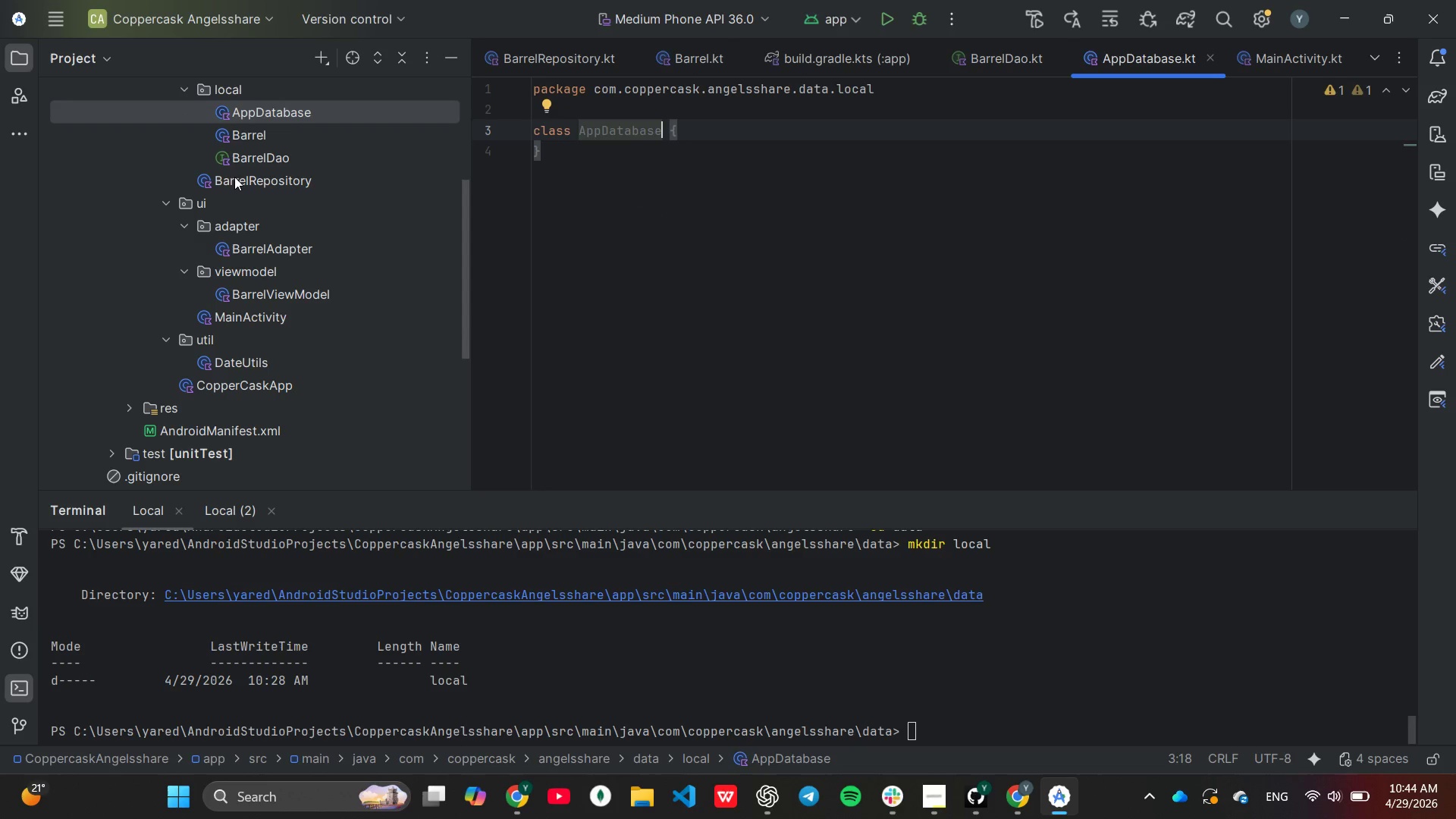 
type(im)
 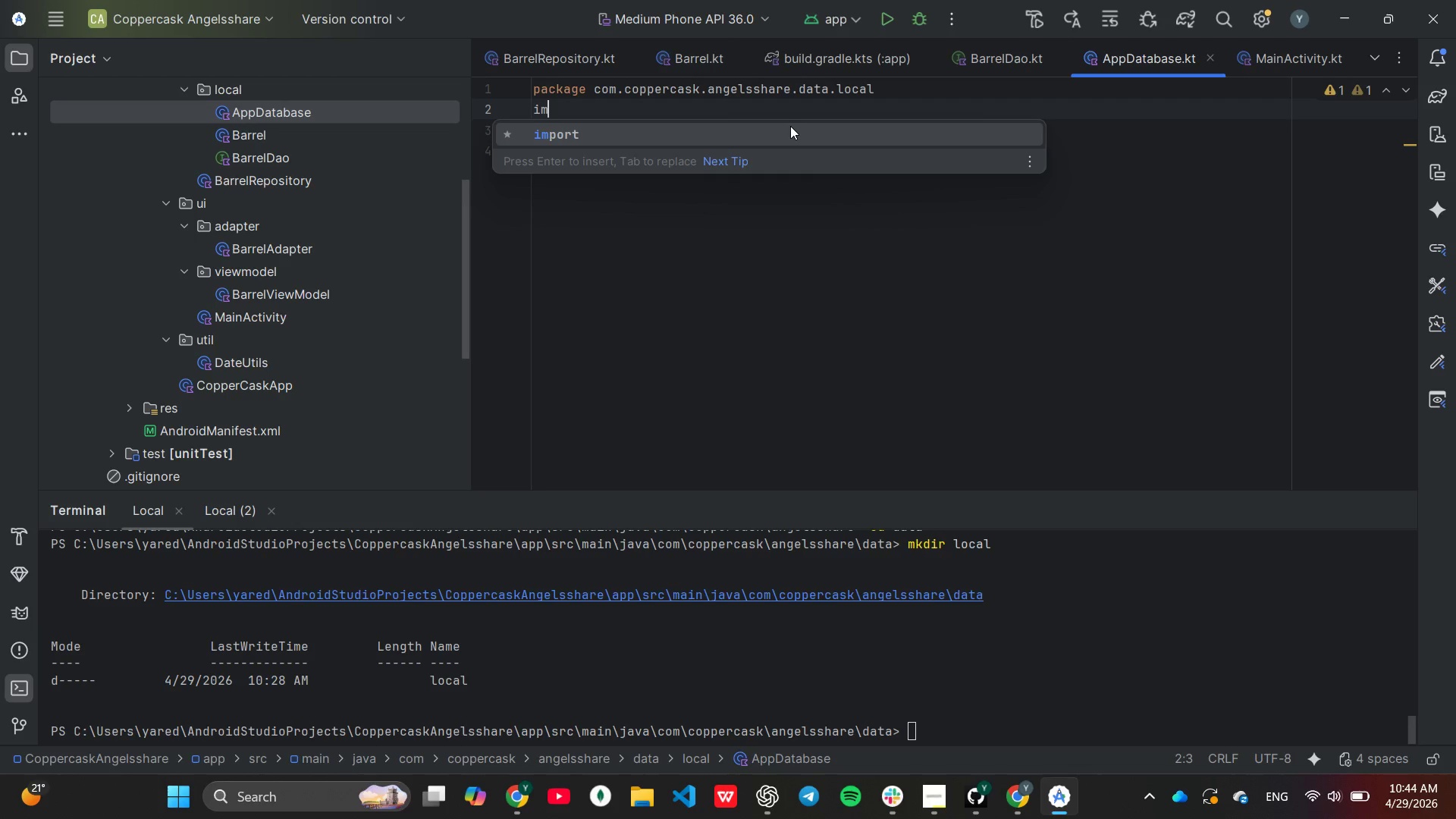 
key(Enter)
 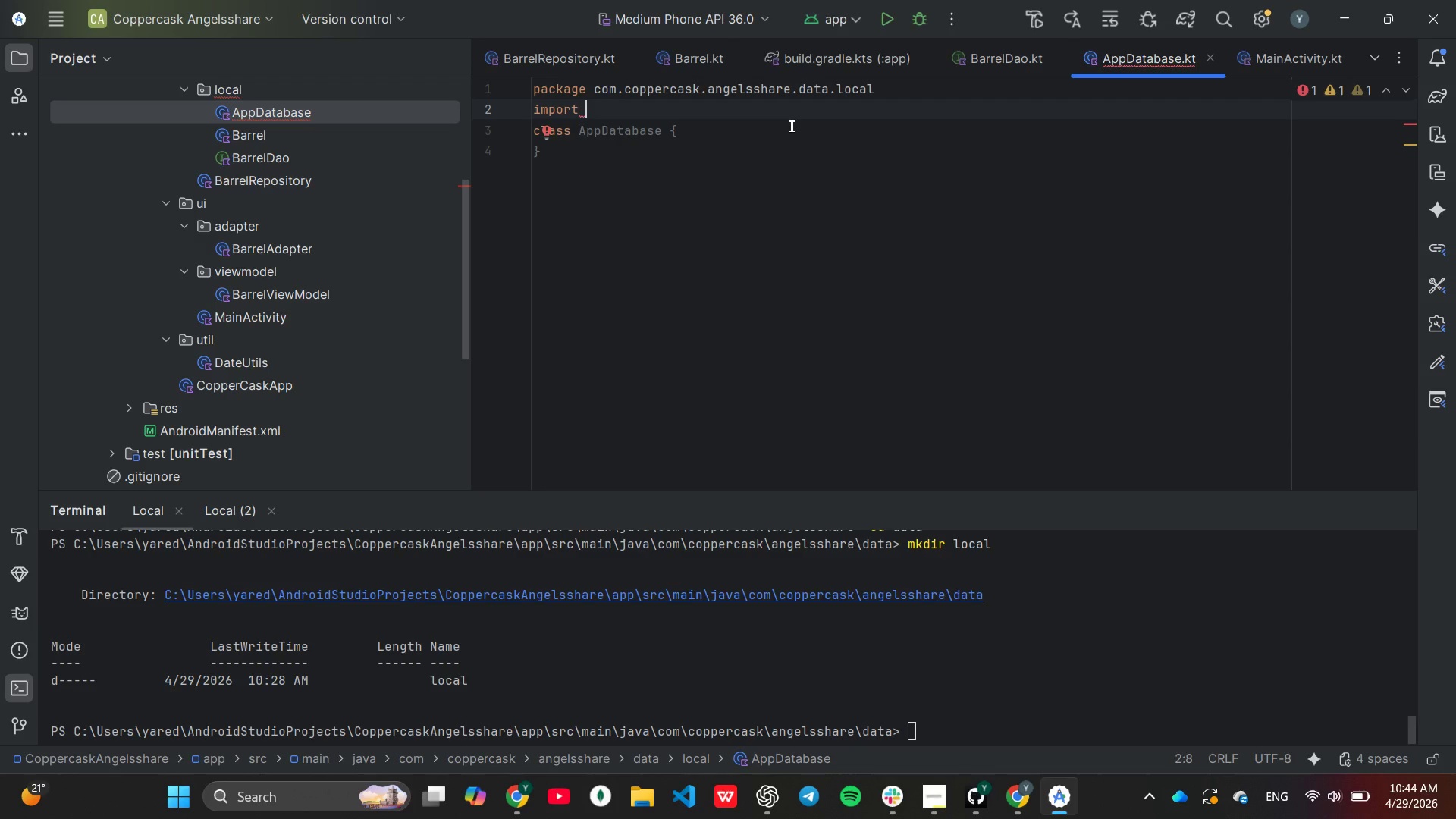 
type(andr)
 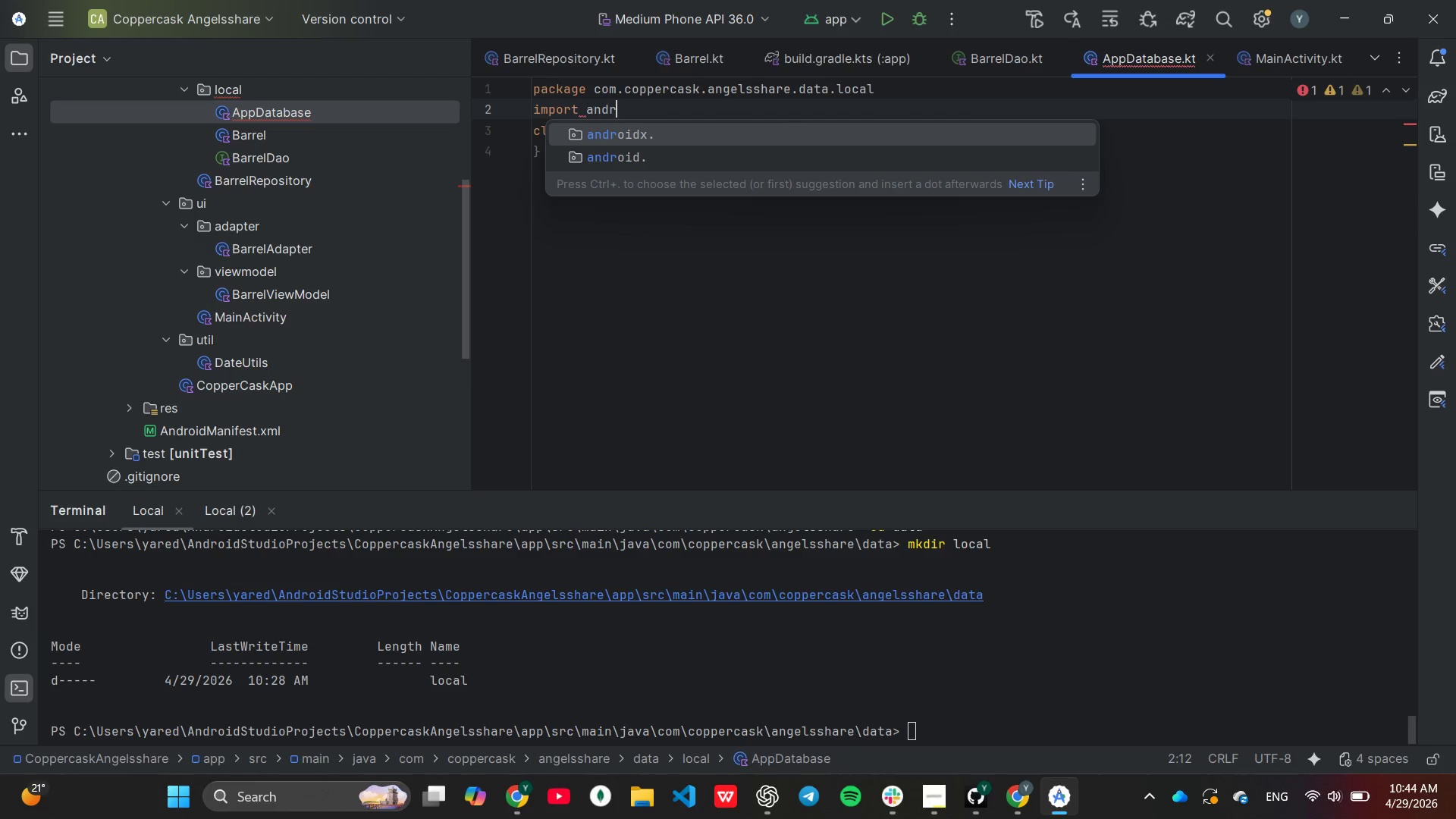 
key(Enter)
 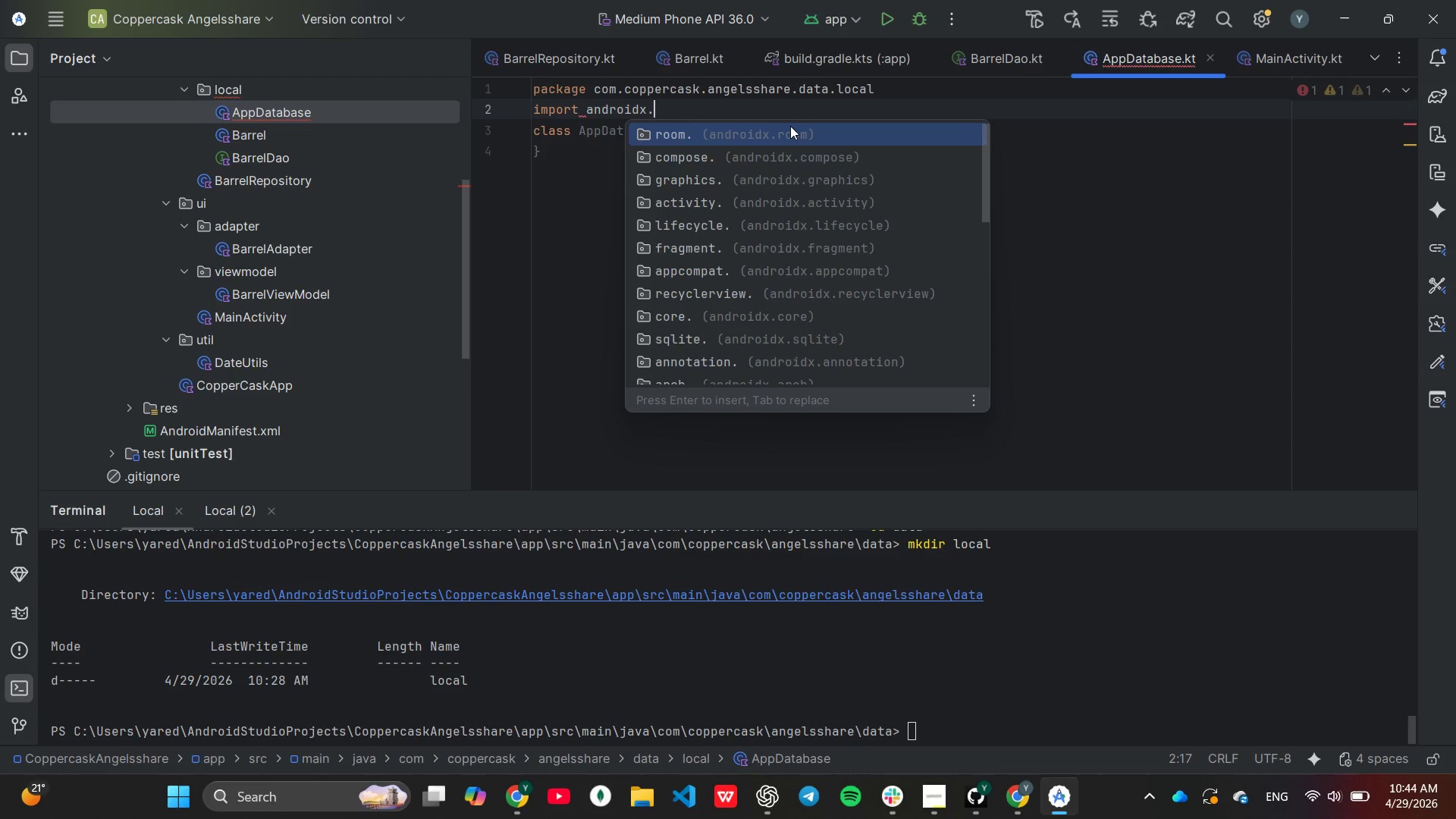 
key(Enter)
 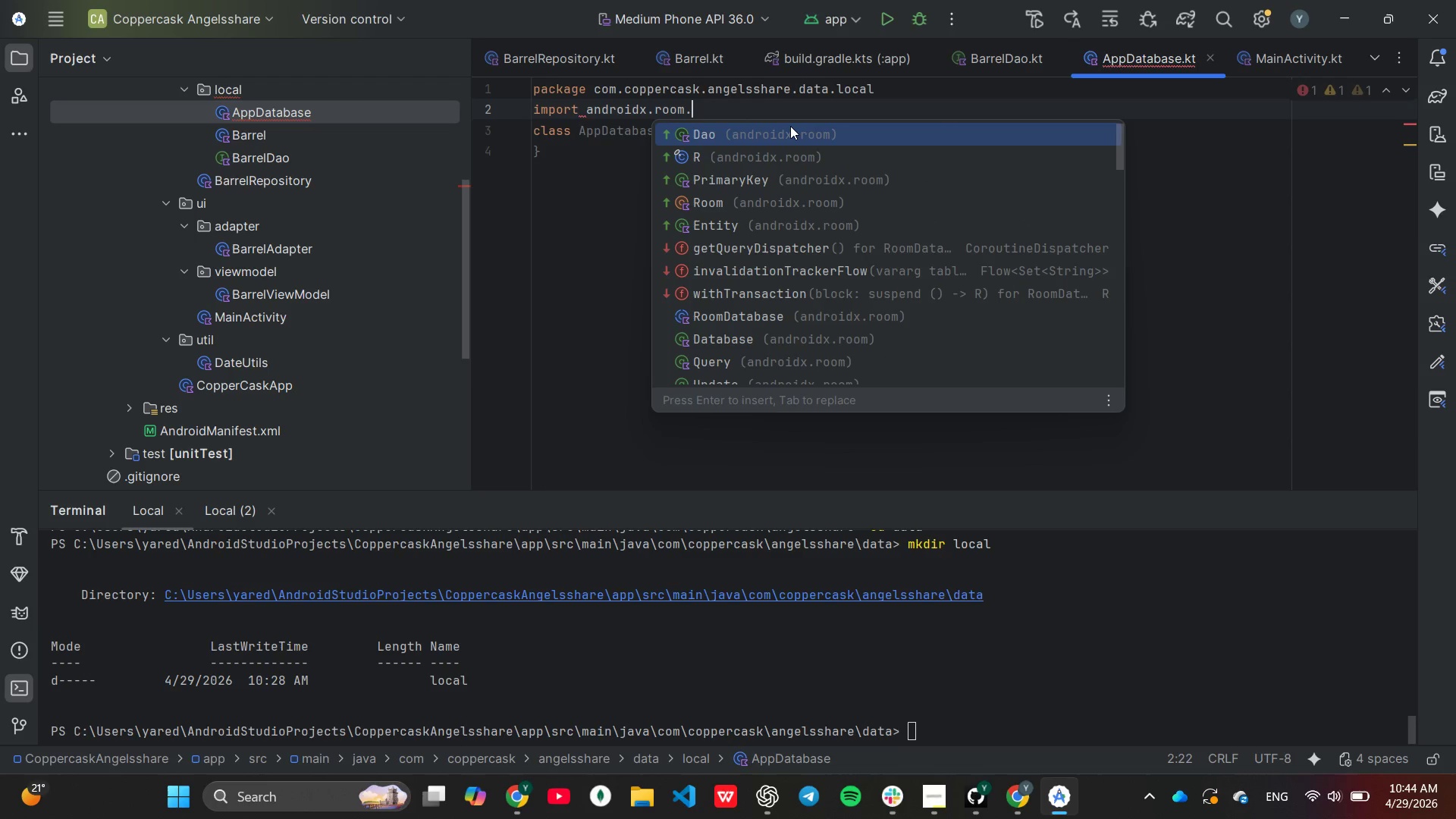 
type(Da)
 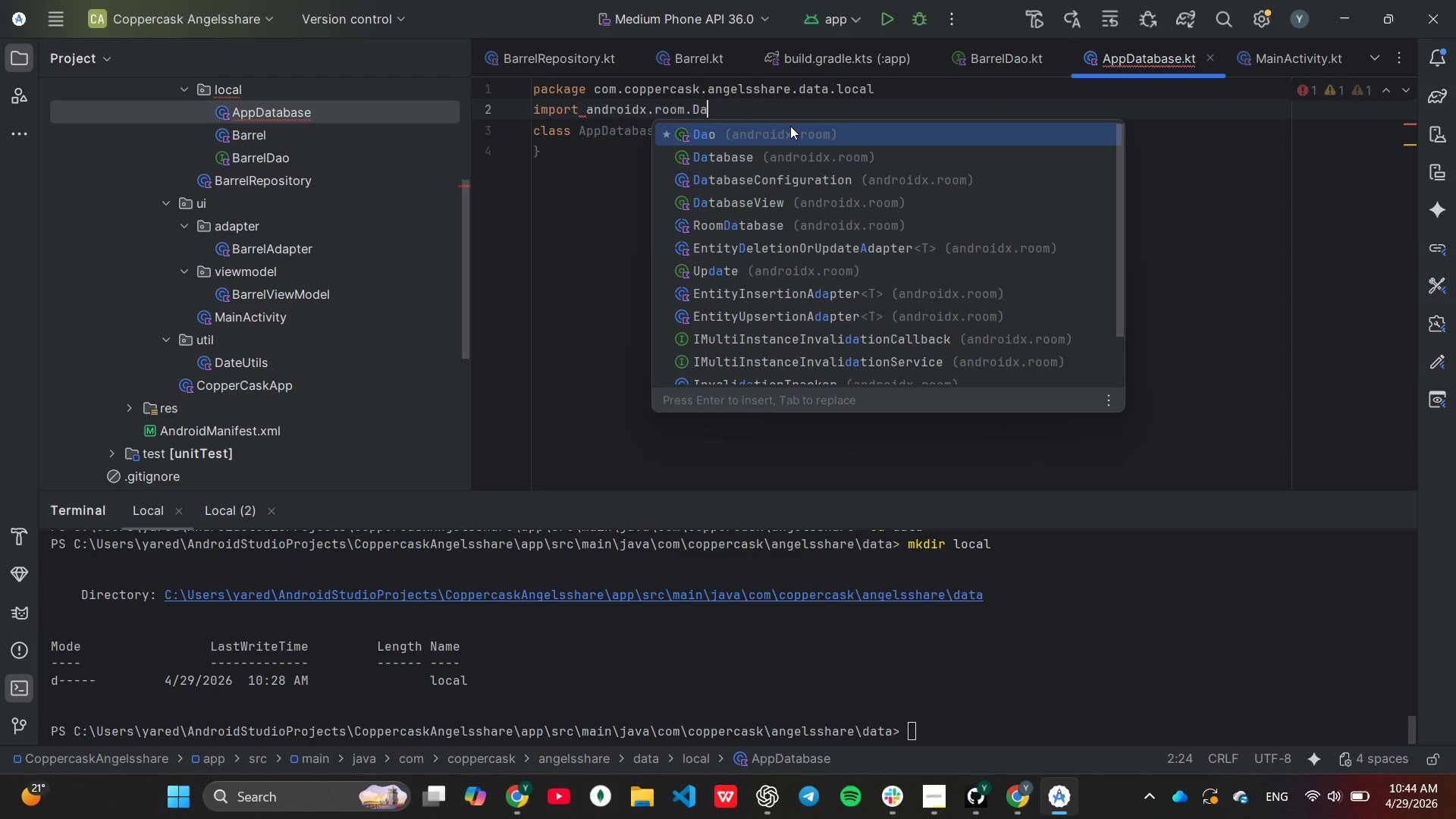 
key(ArrowDown)
 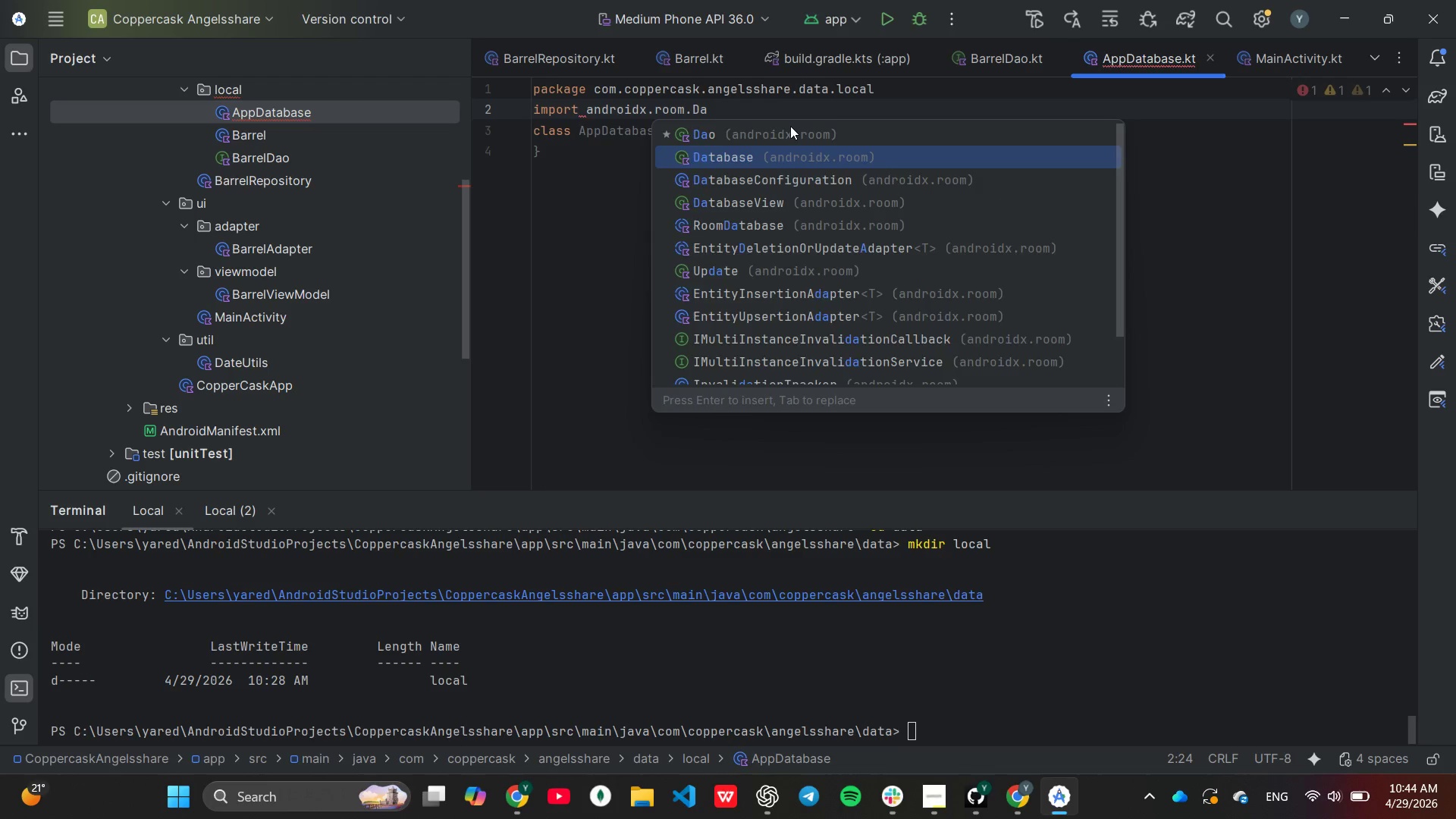 
key(Enter)
 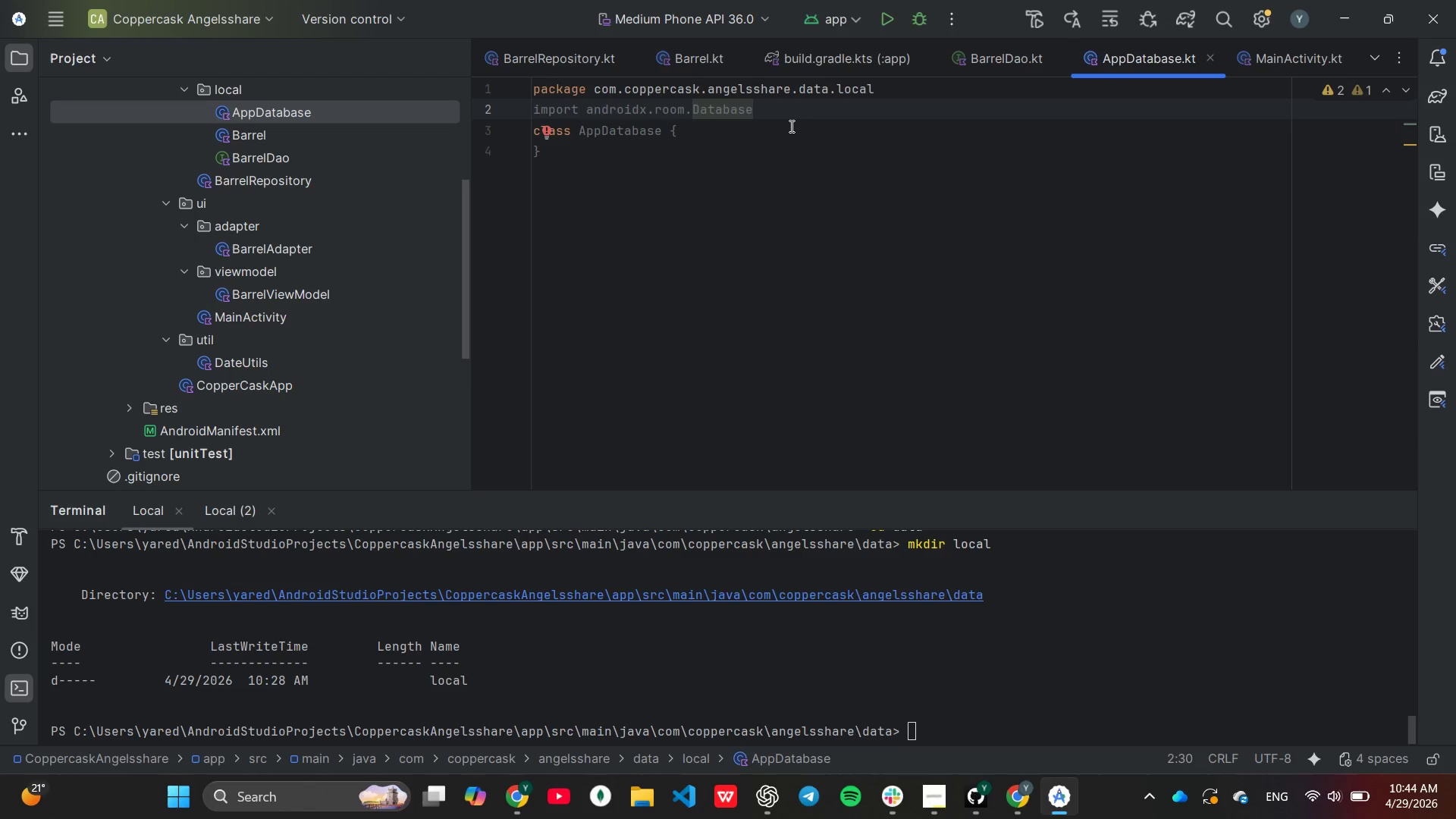 
key(Enter)
 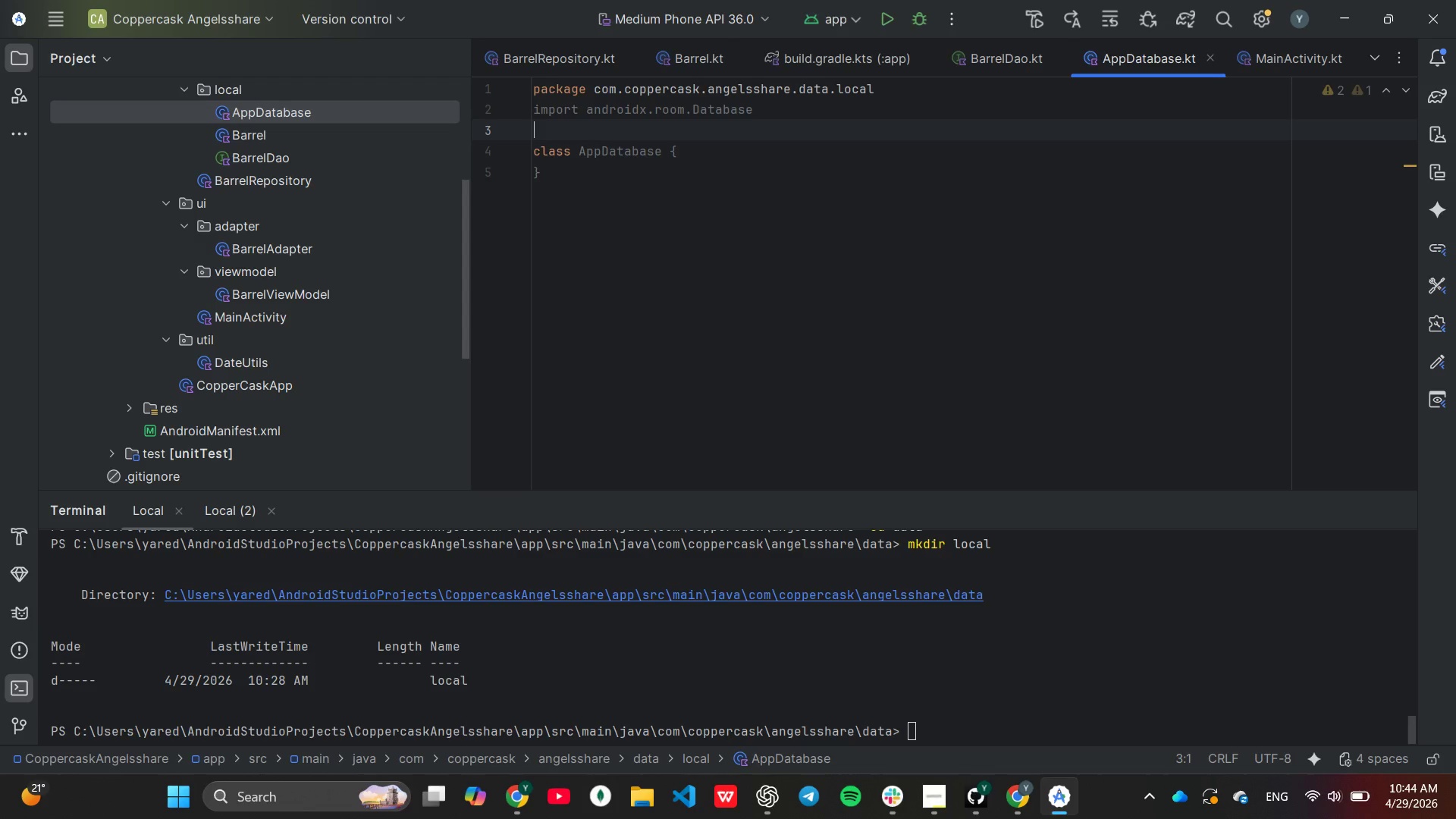 
type(im)
 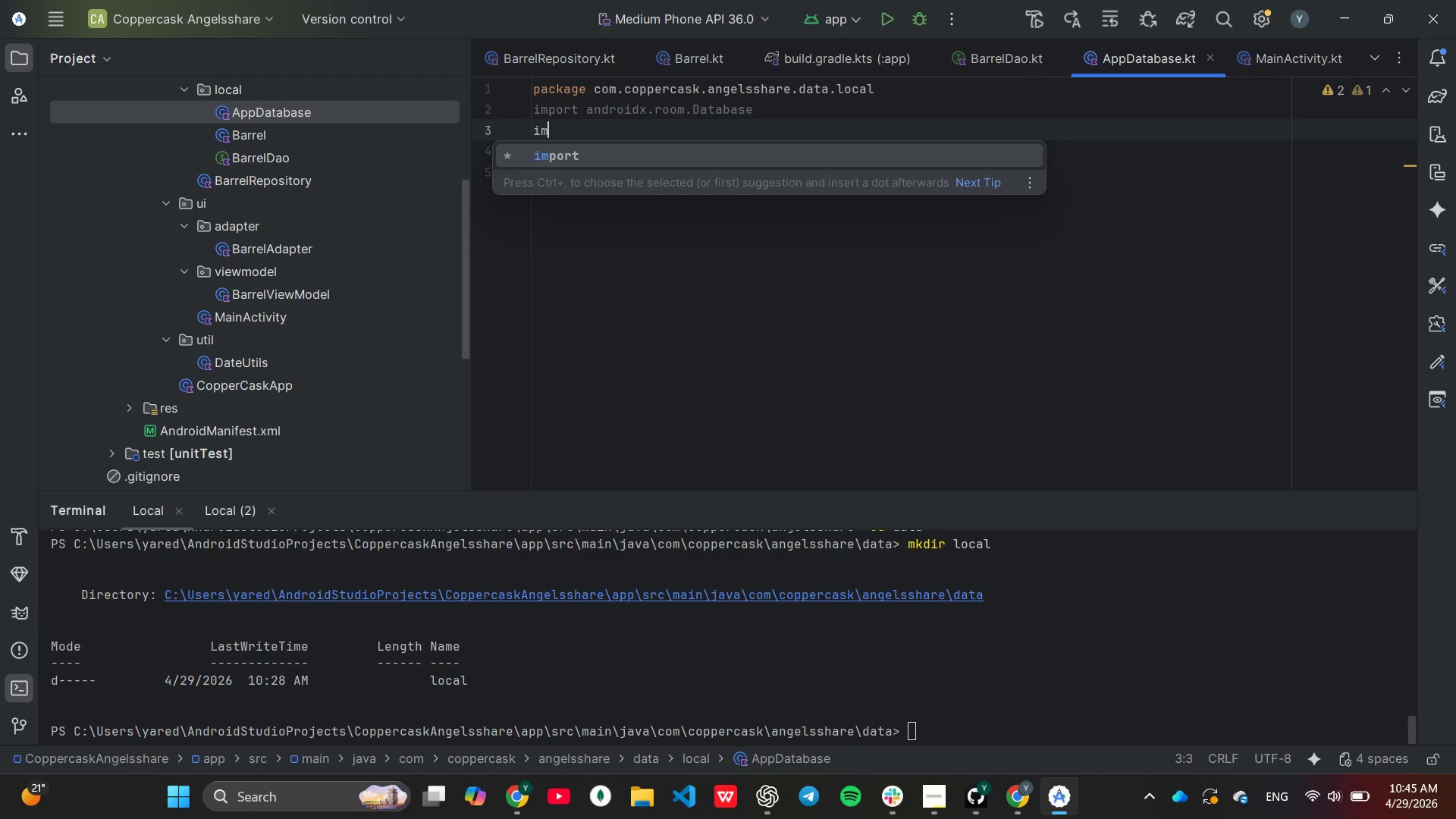 
key(Enter)
 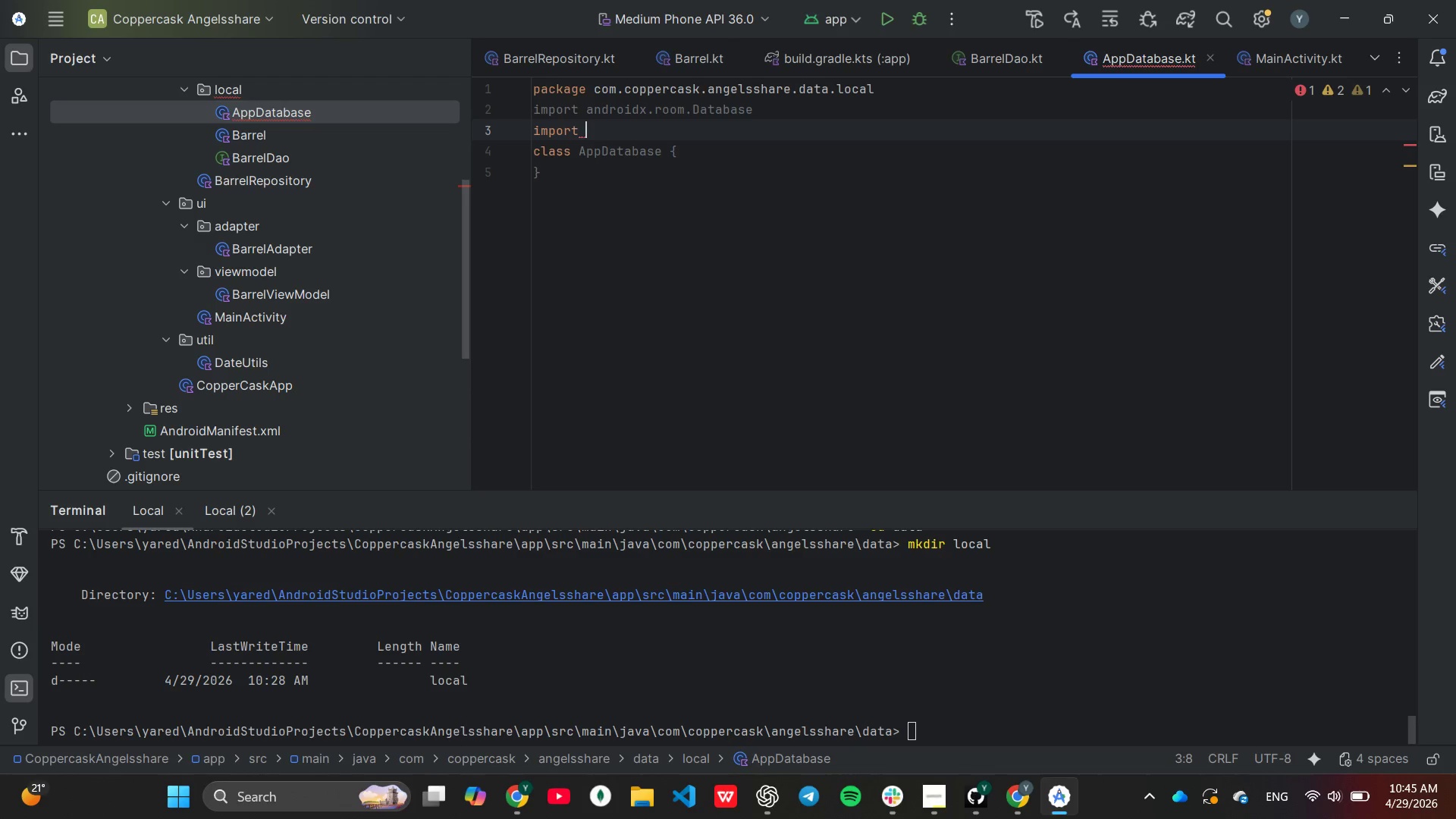 
type(and)
 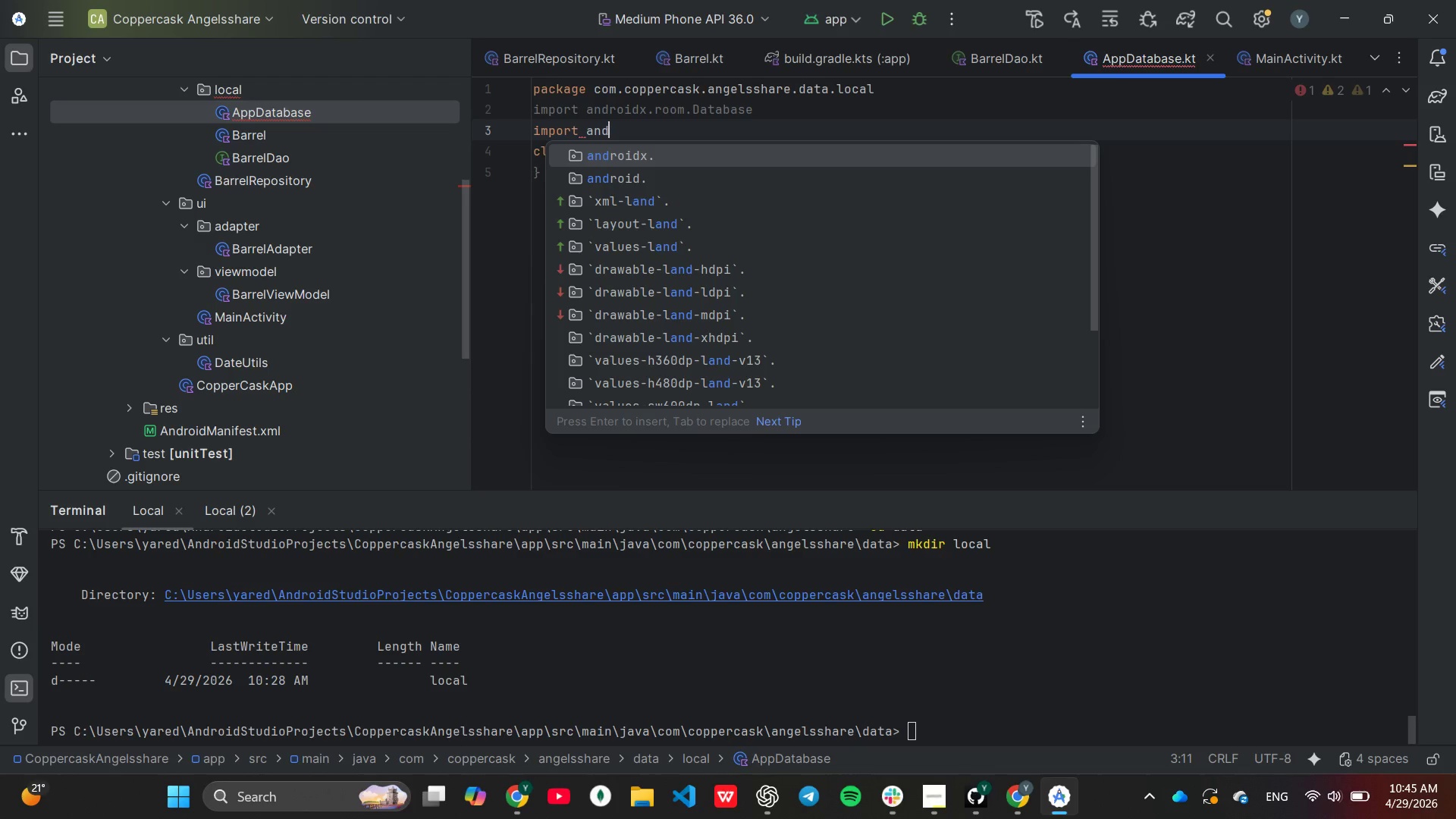 
key(Enter)
 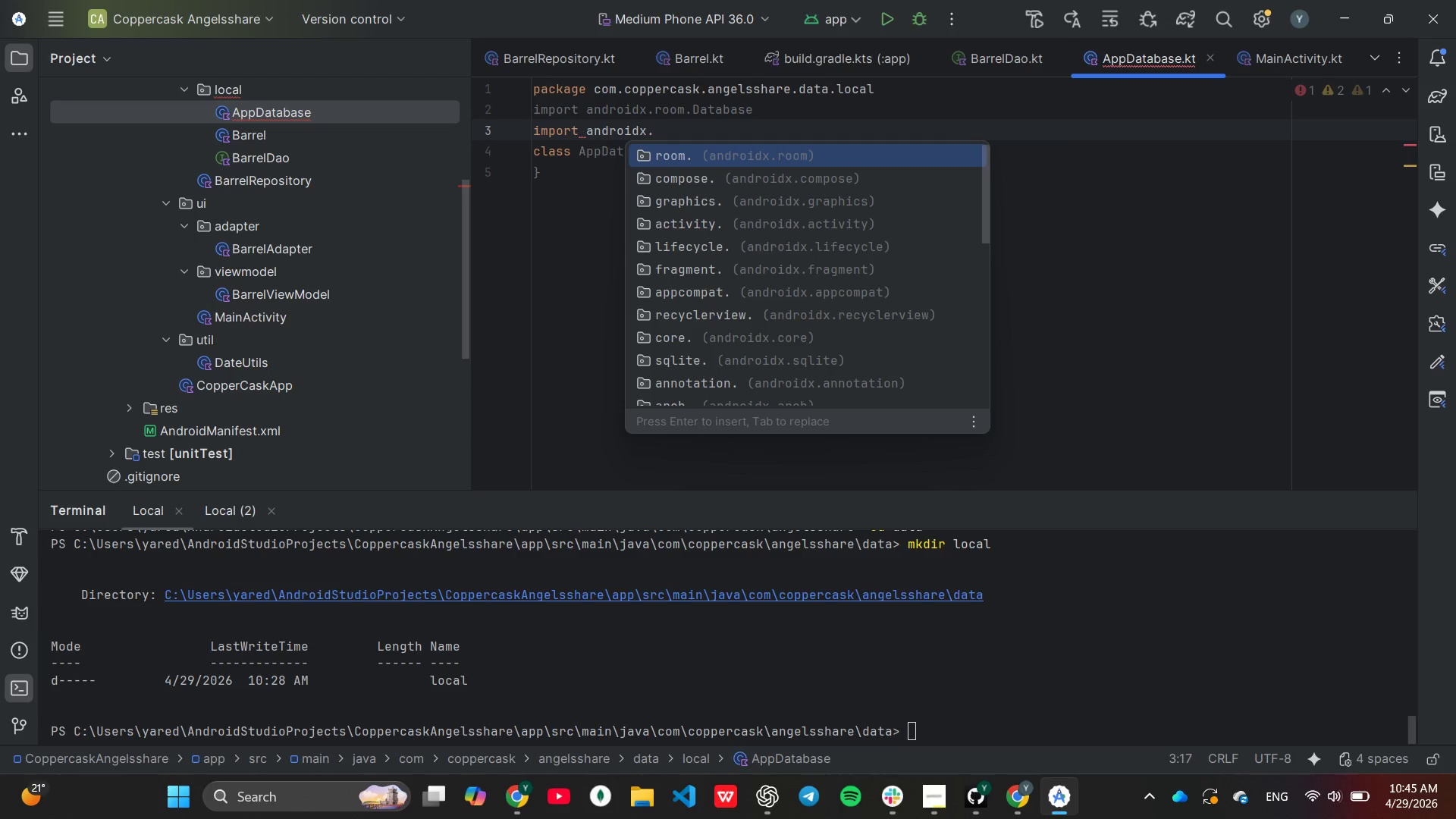 
key(Enter)
 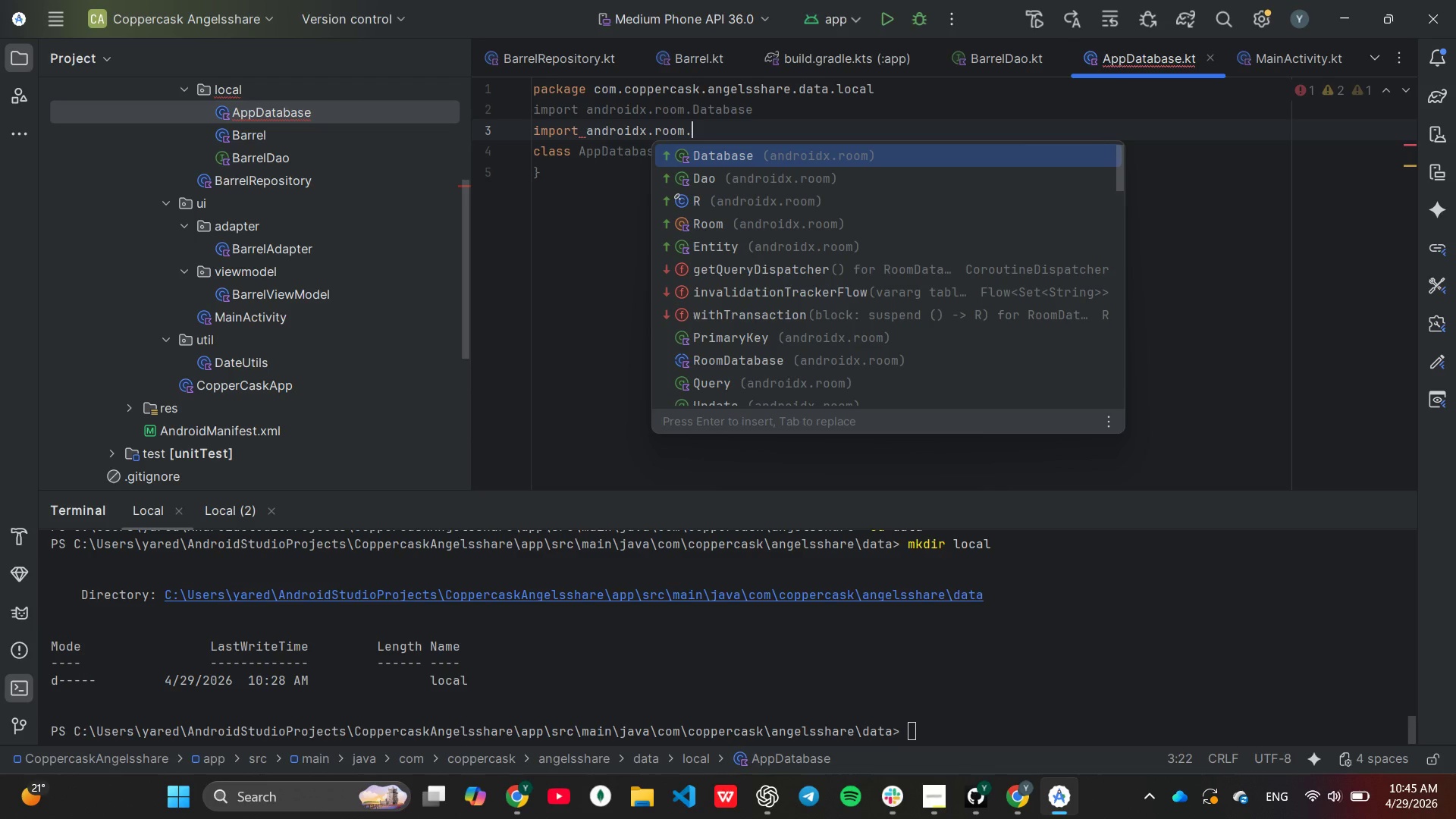 
type(Roo)
 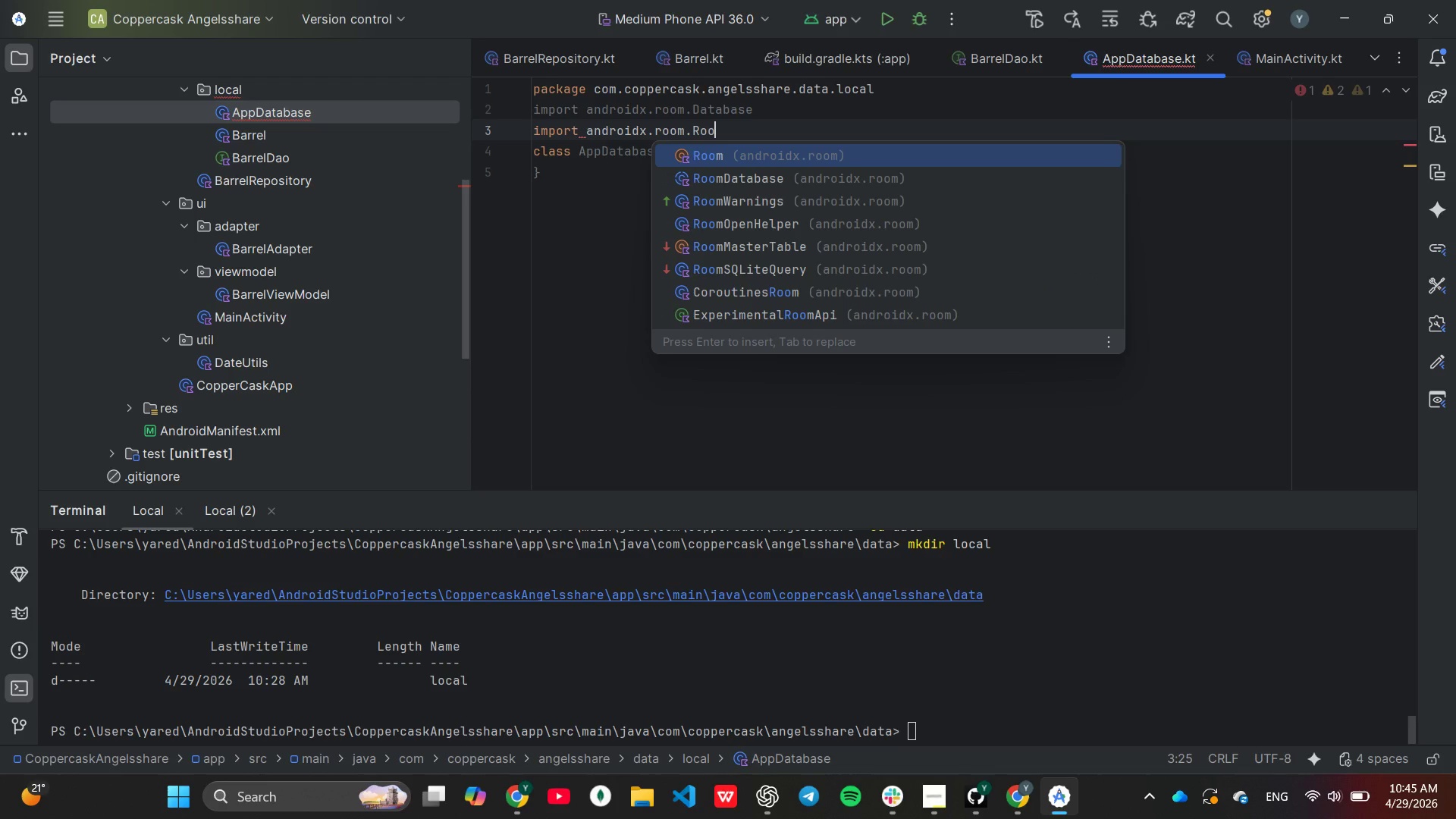 
key(ArrowDown)
 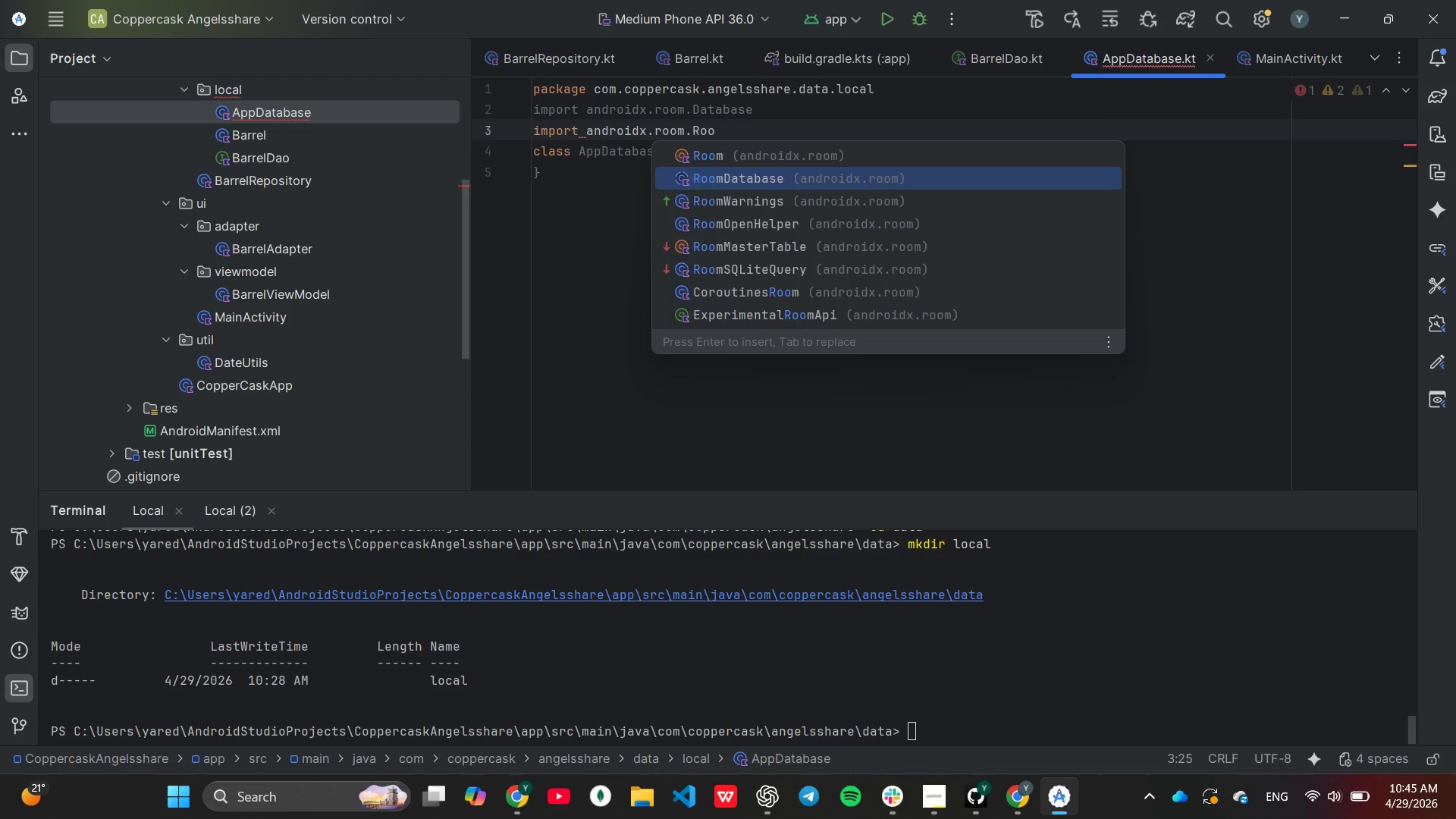 
key(Enter)
 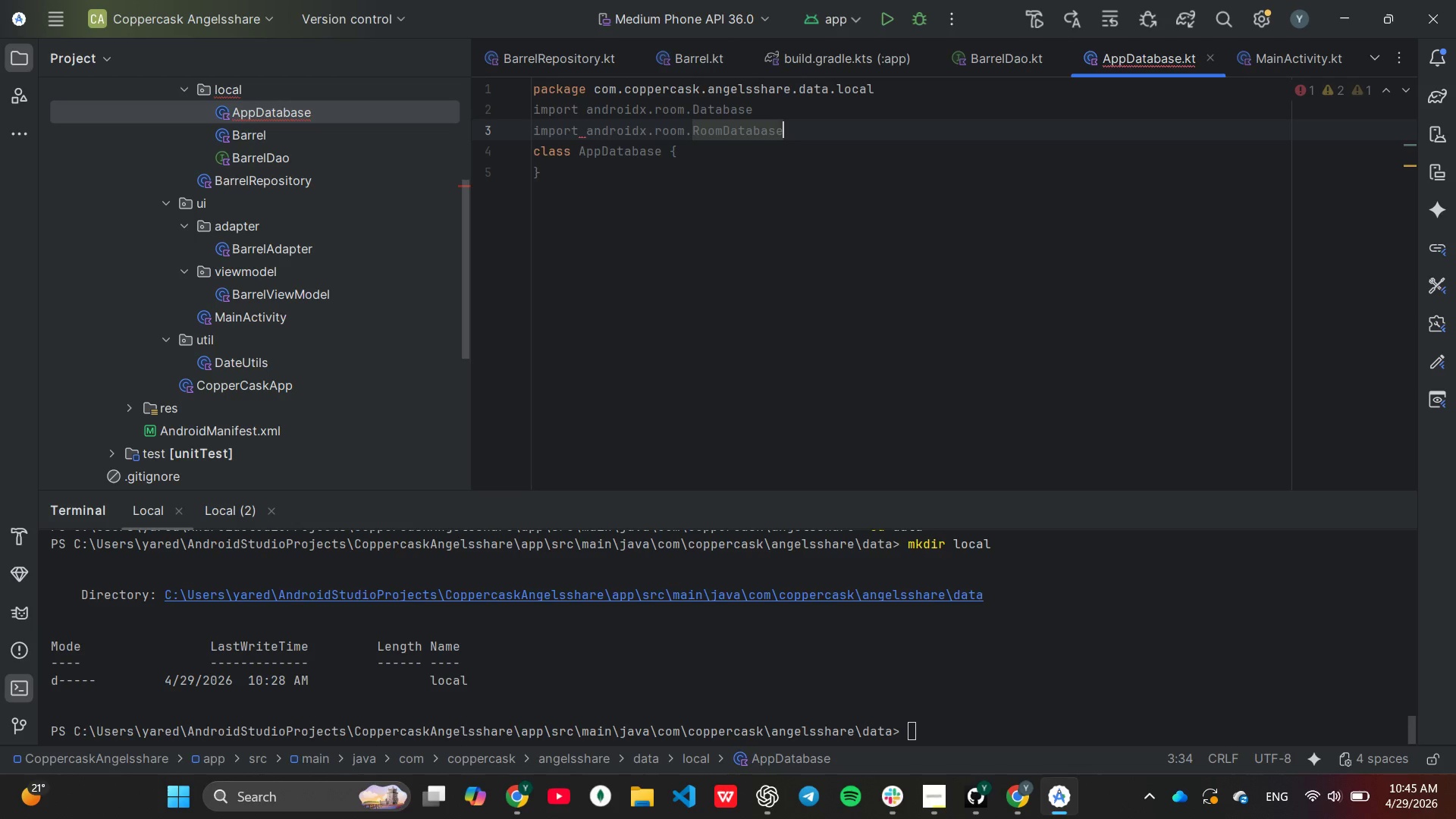 
key(Enter)
 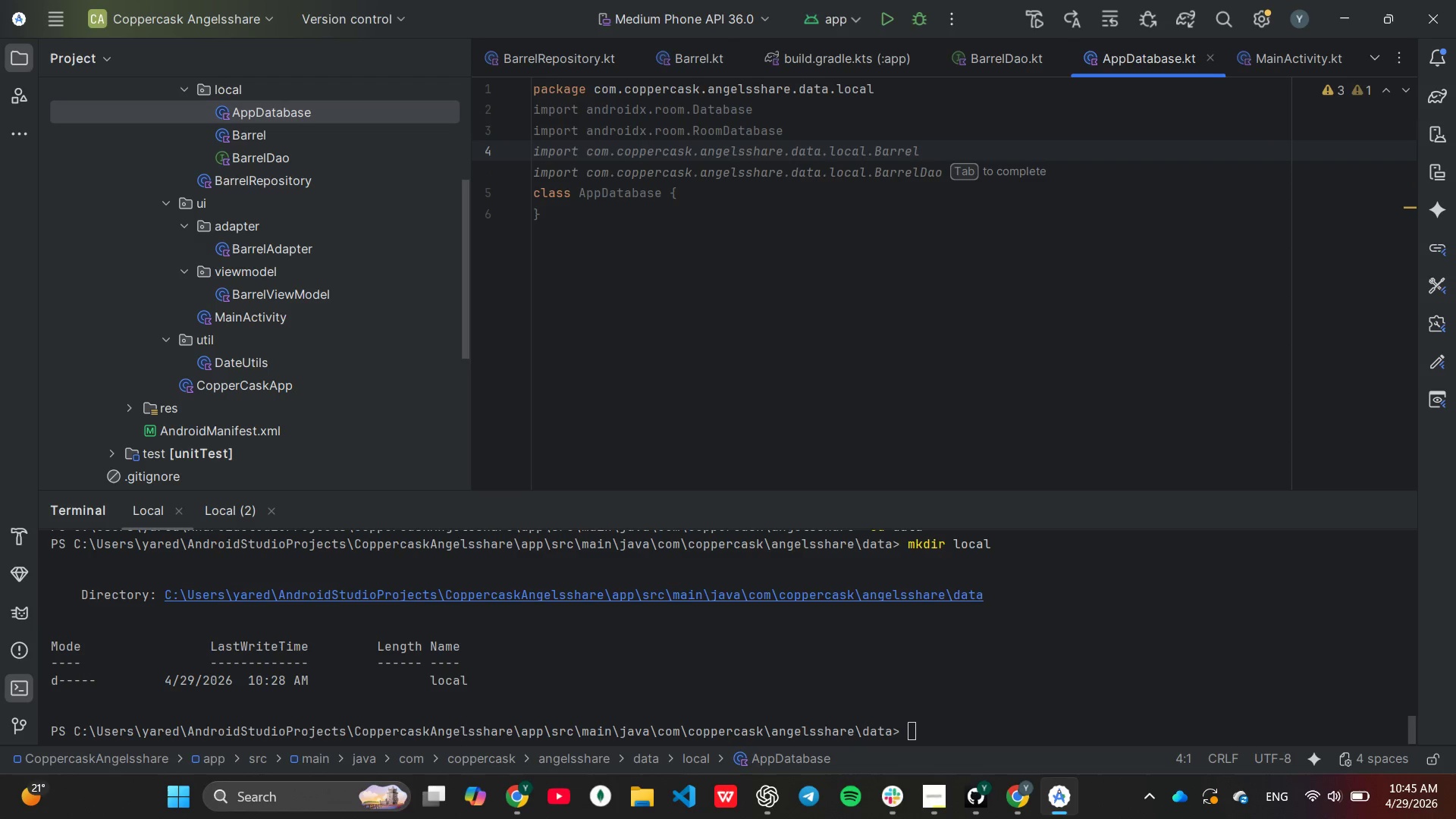 
key(Enter)
 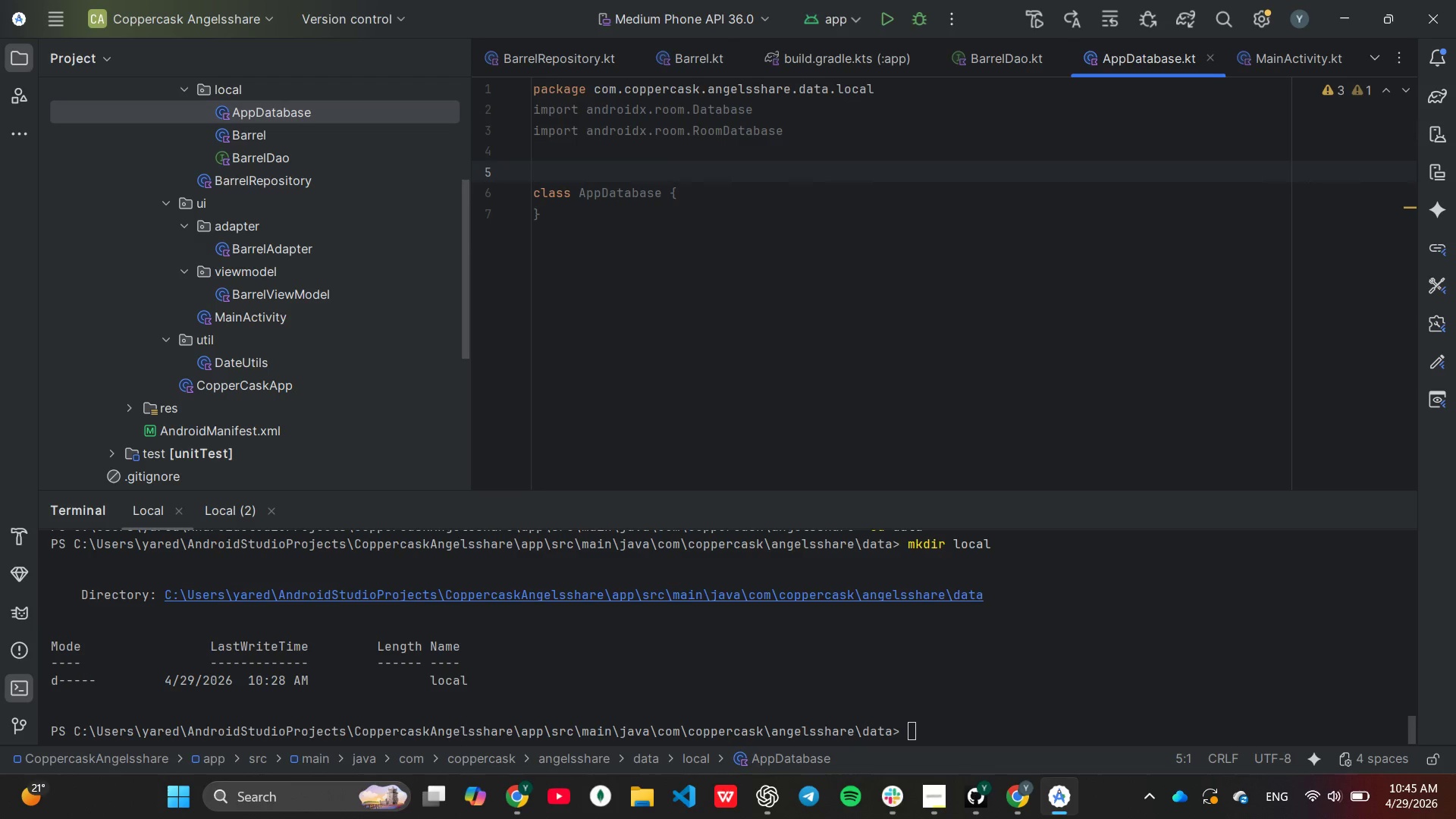 
key(Shift+2)
 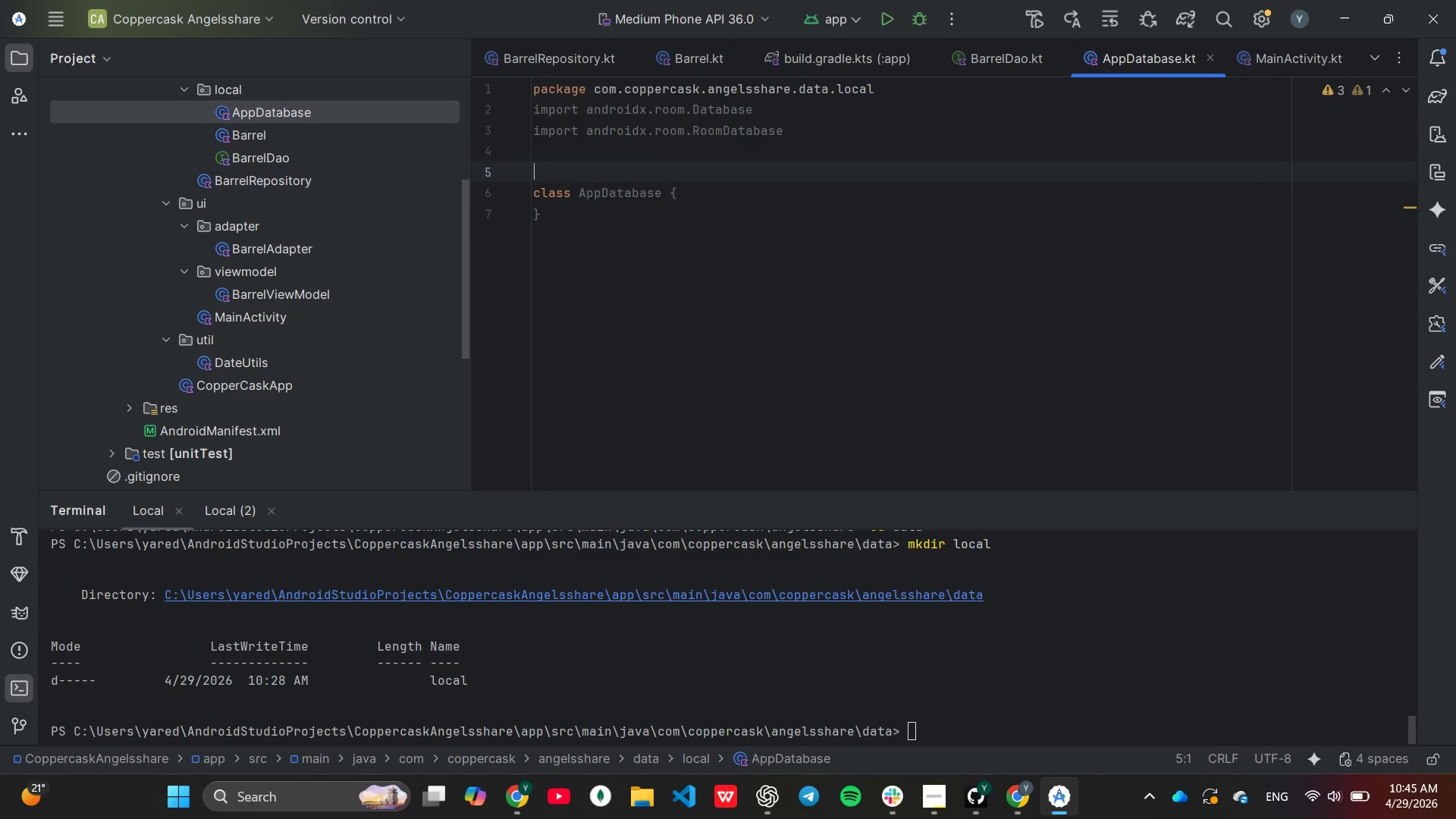 
key(Tab)
 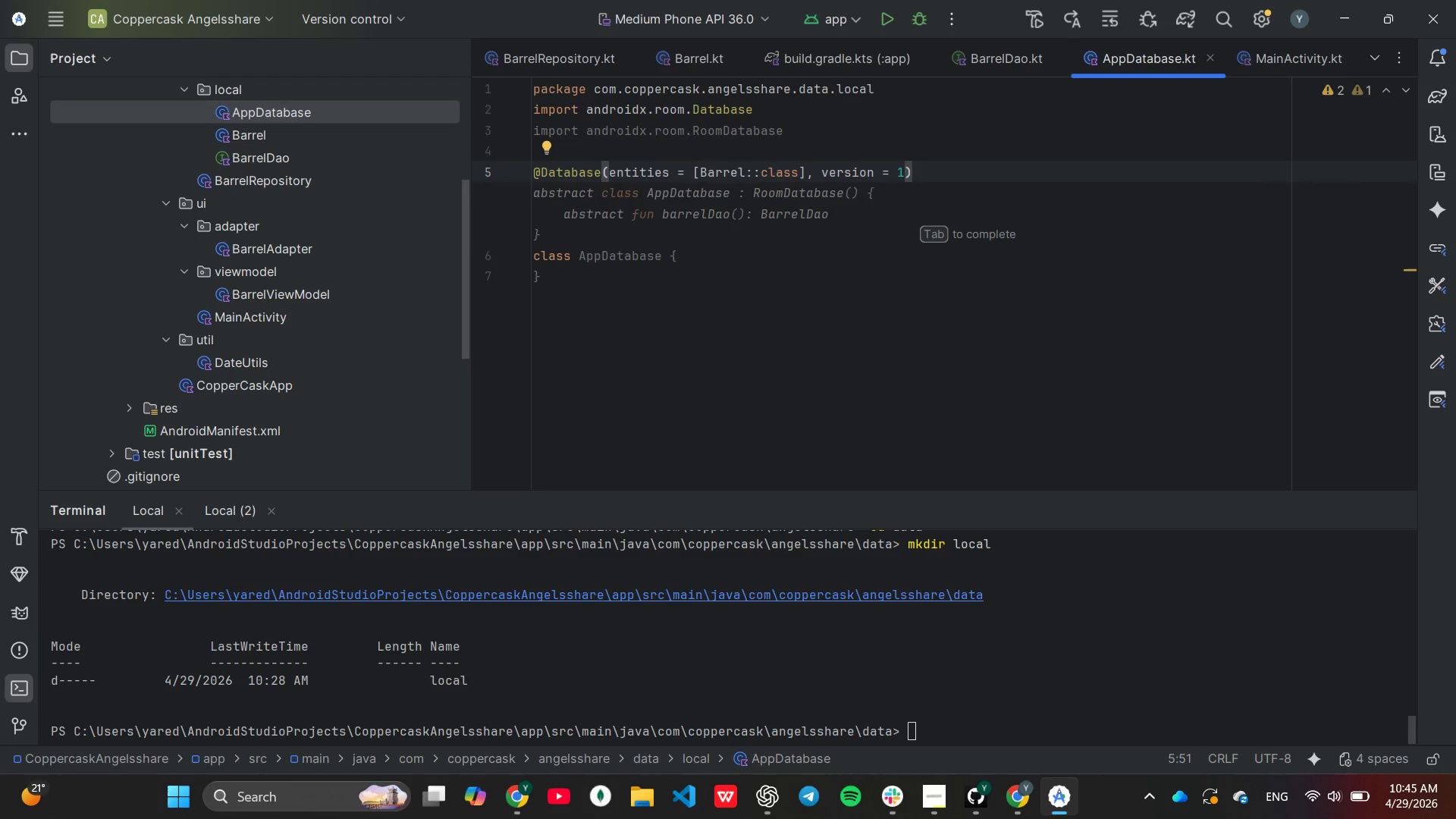 
key(Tab)
 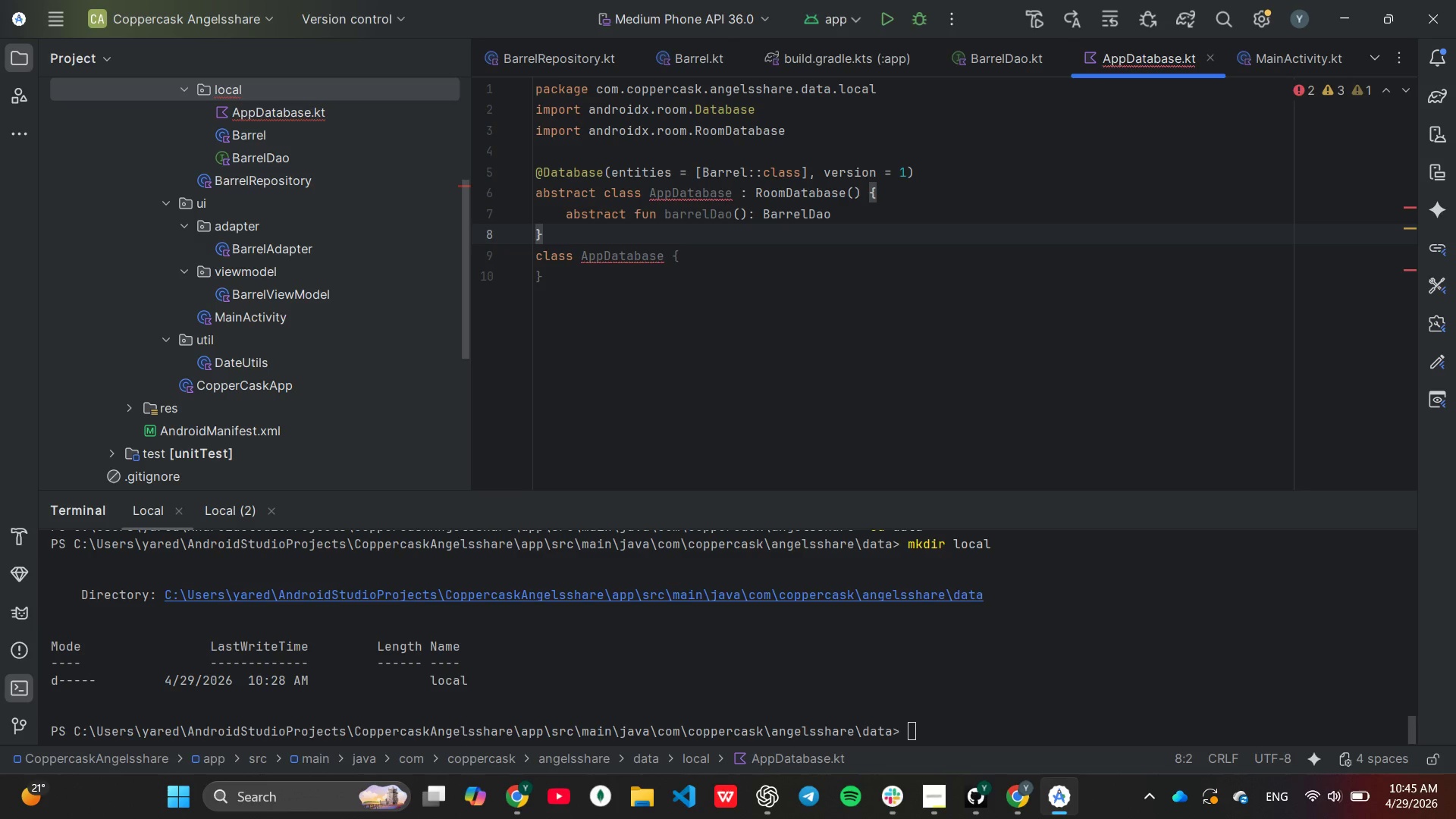 
wait(16.77)
 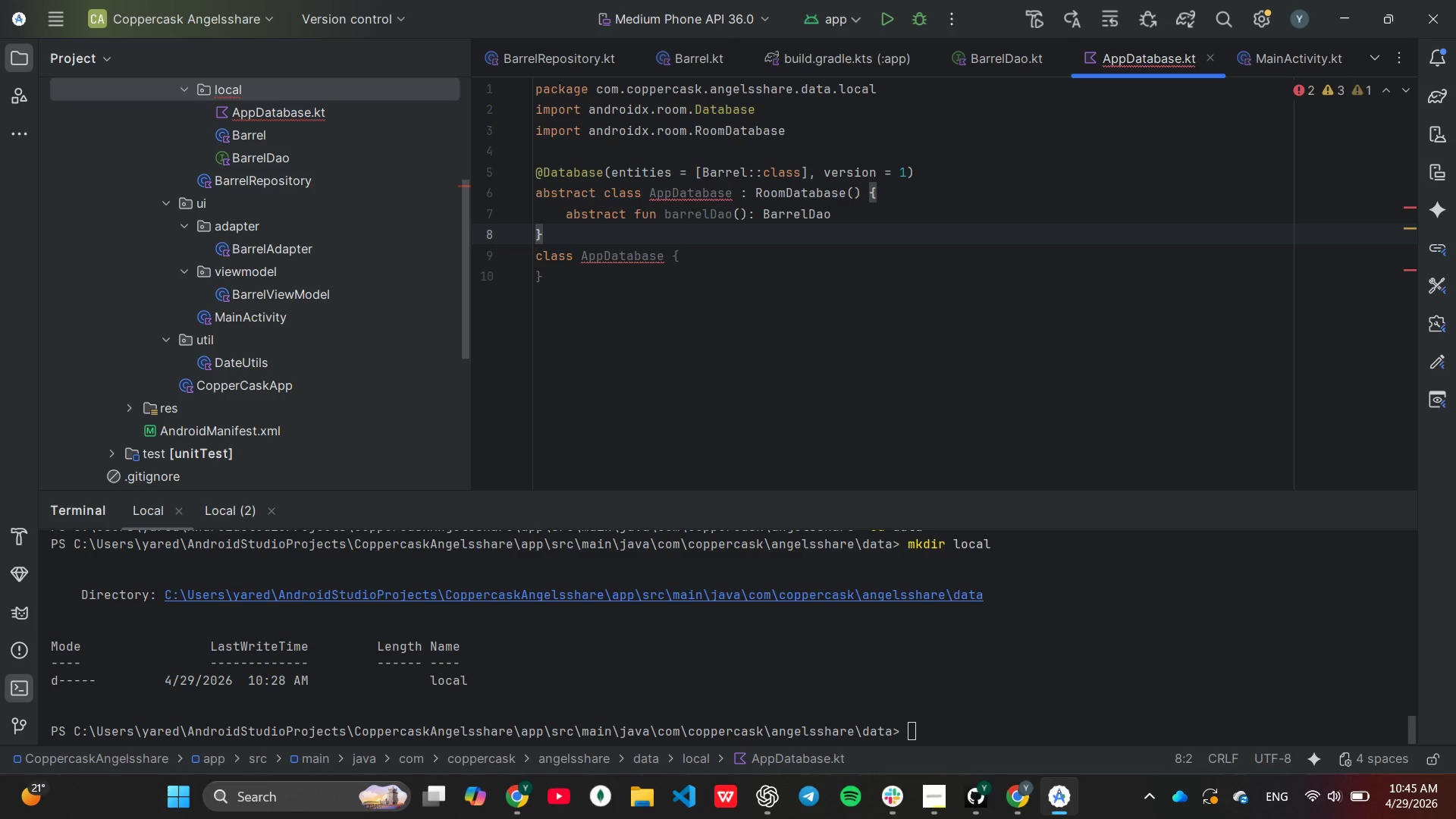 
left_click_drag(start_coordinate=[572, 236], to_coordinate=[580, 266])
 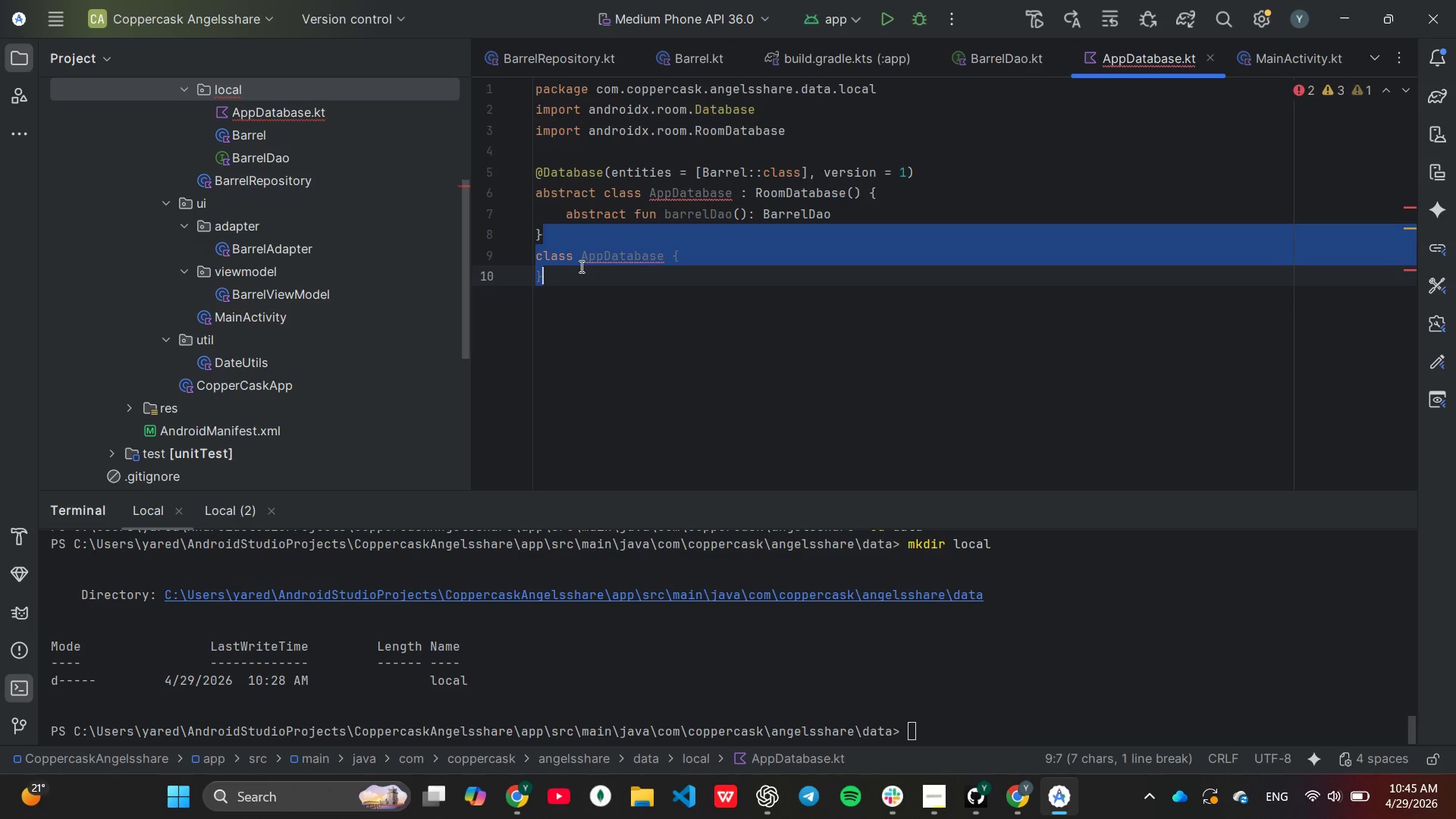 
key(Backspace)
 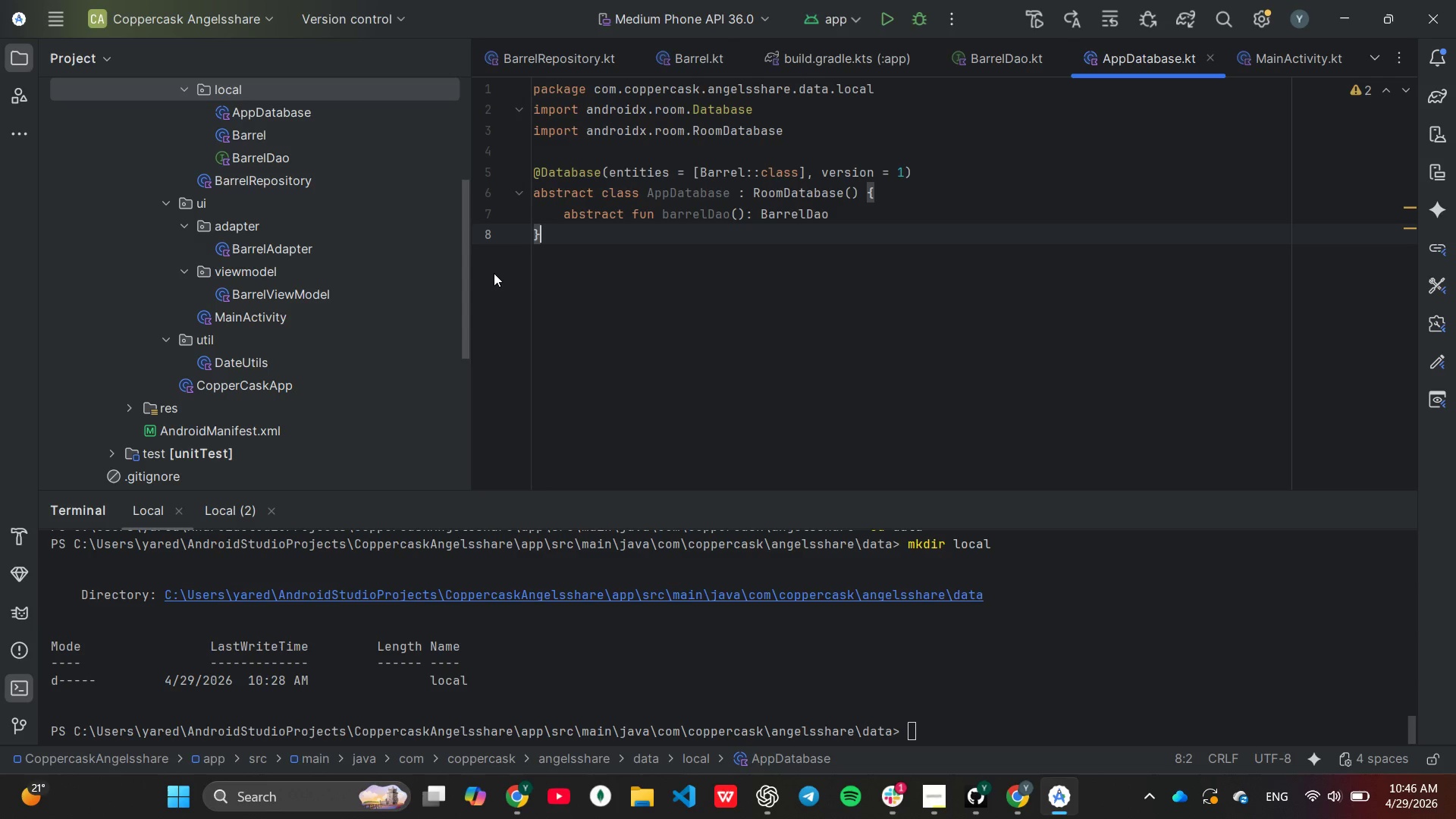 
wait(84.66)
 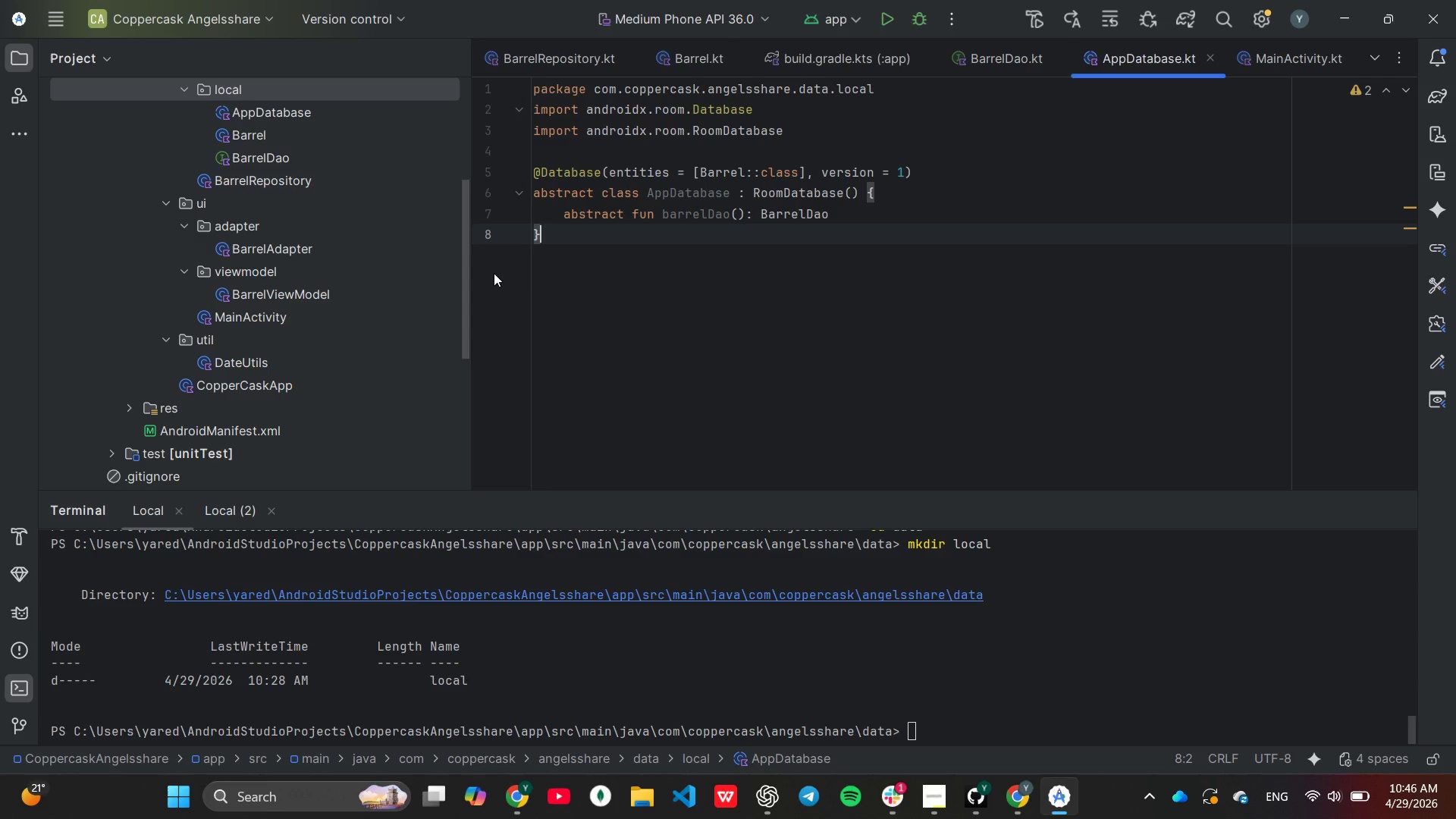 
scroll: coordinate [267, 327], scroll_direction: up, amount: 1.0
 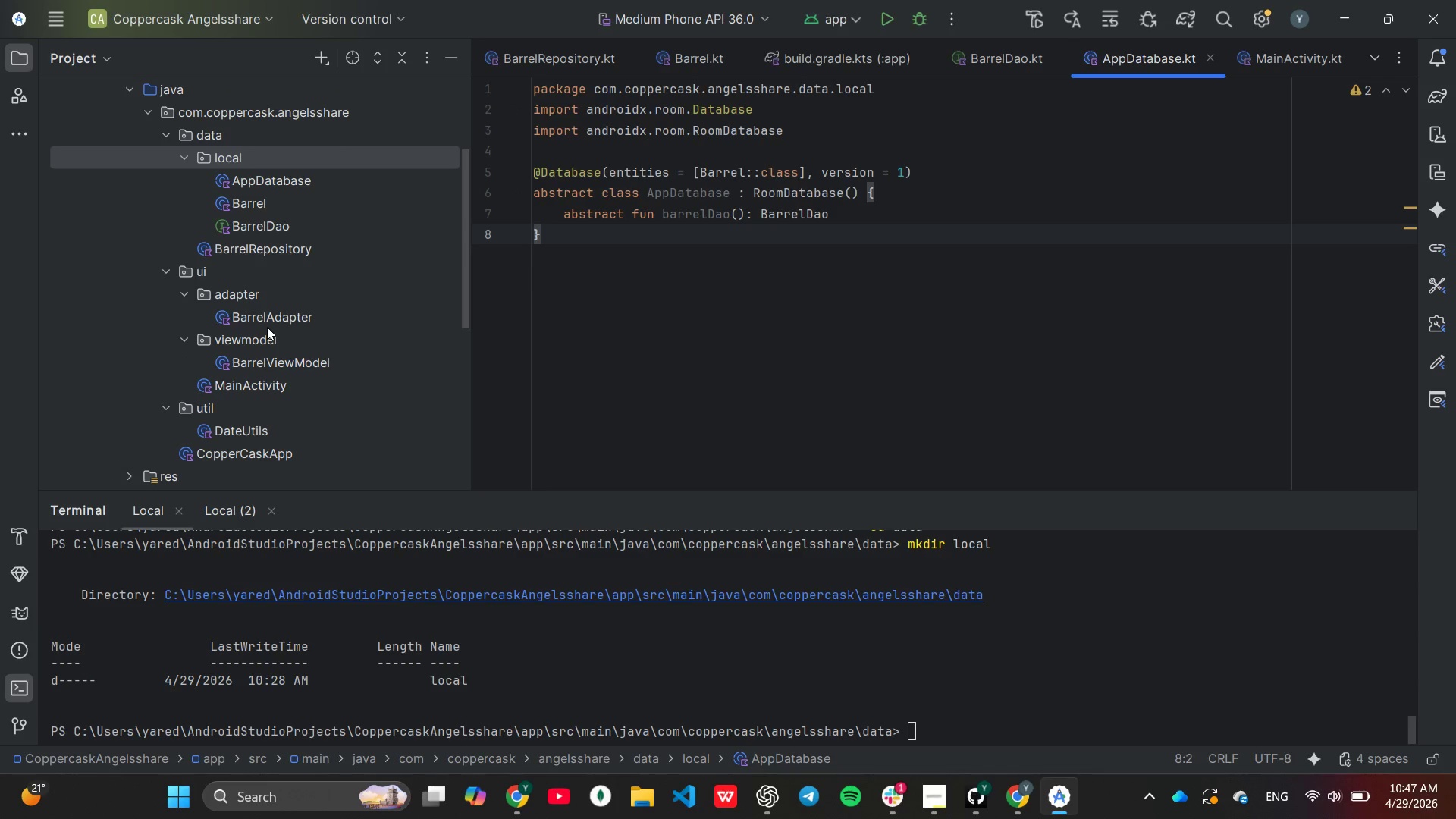 
scroll: coordinate [267, 327], scroll_direction: none, amount: 0.0